 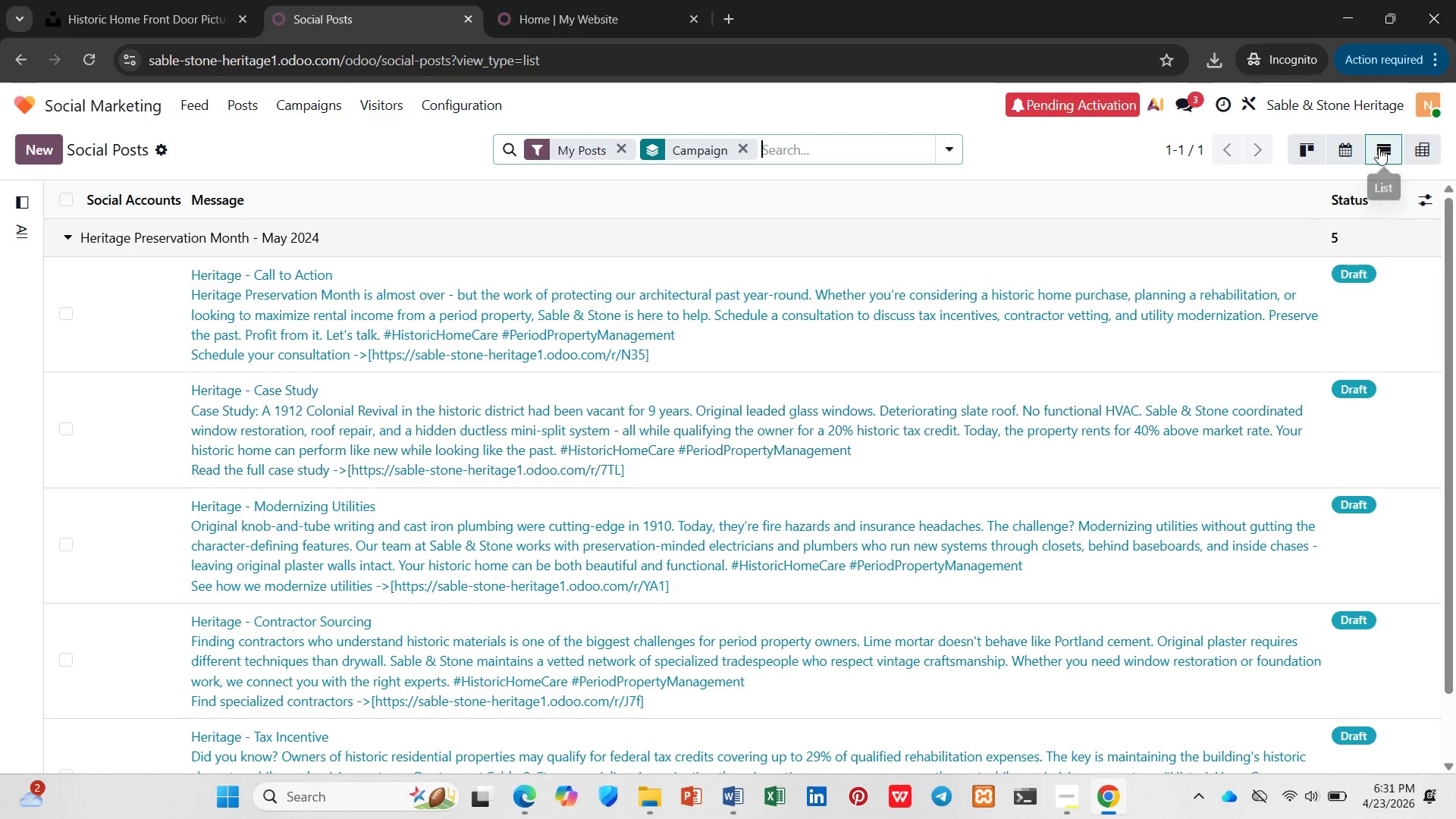 
key(Control+Minus)
 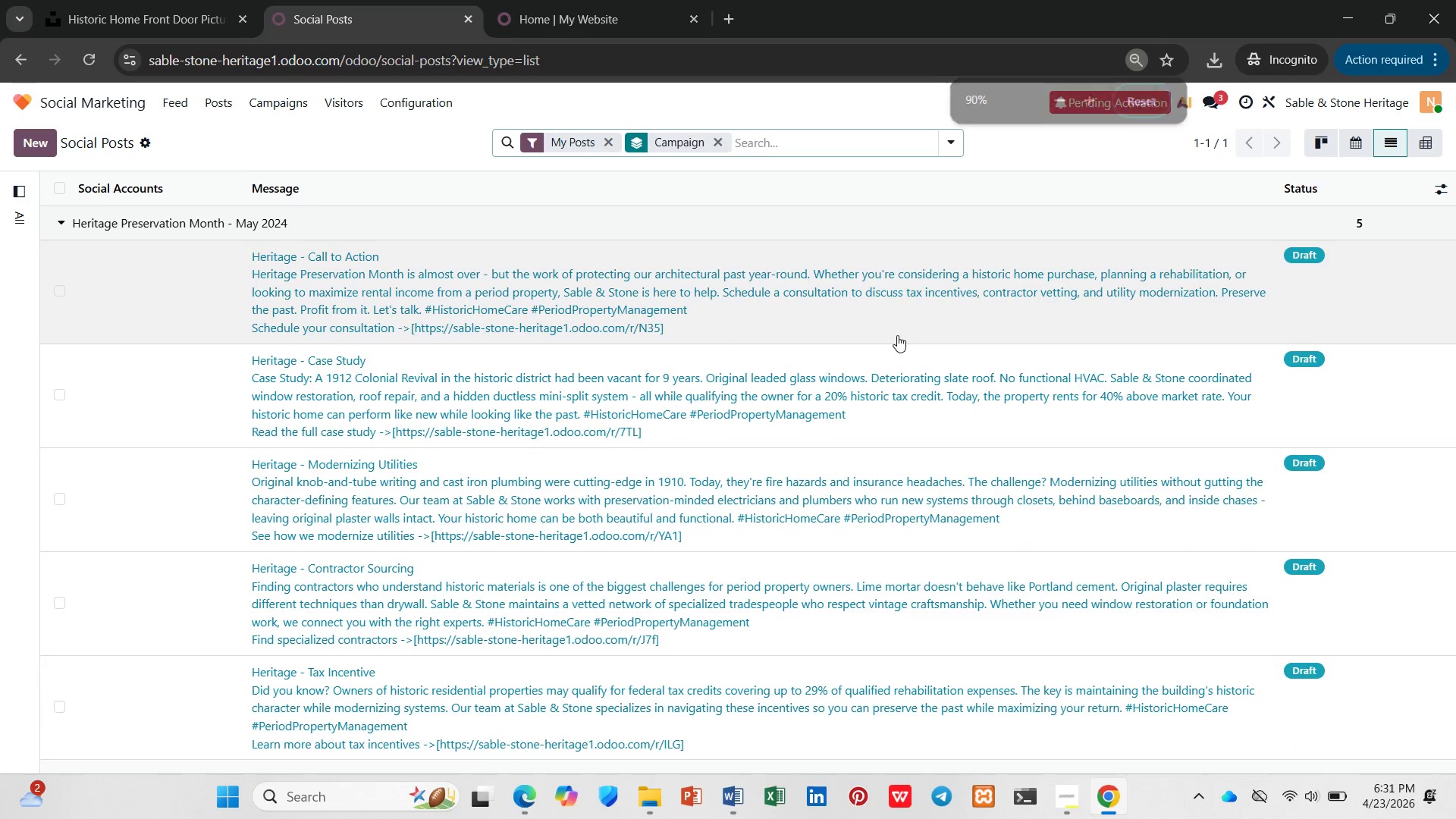 
key(Control+Minus)
 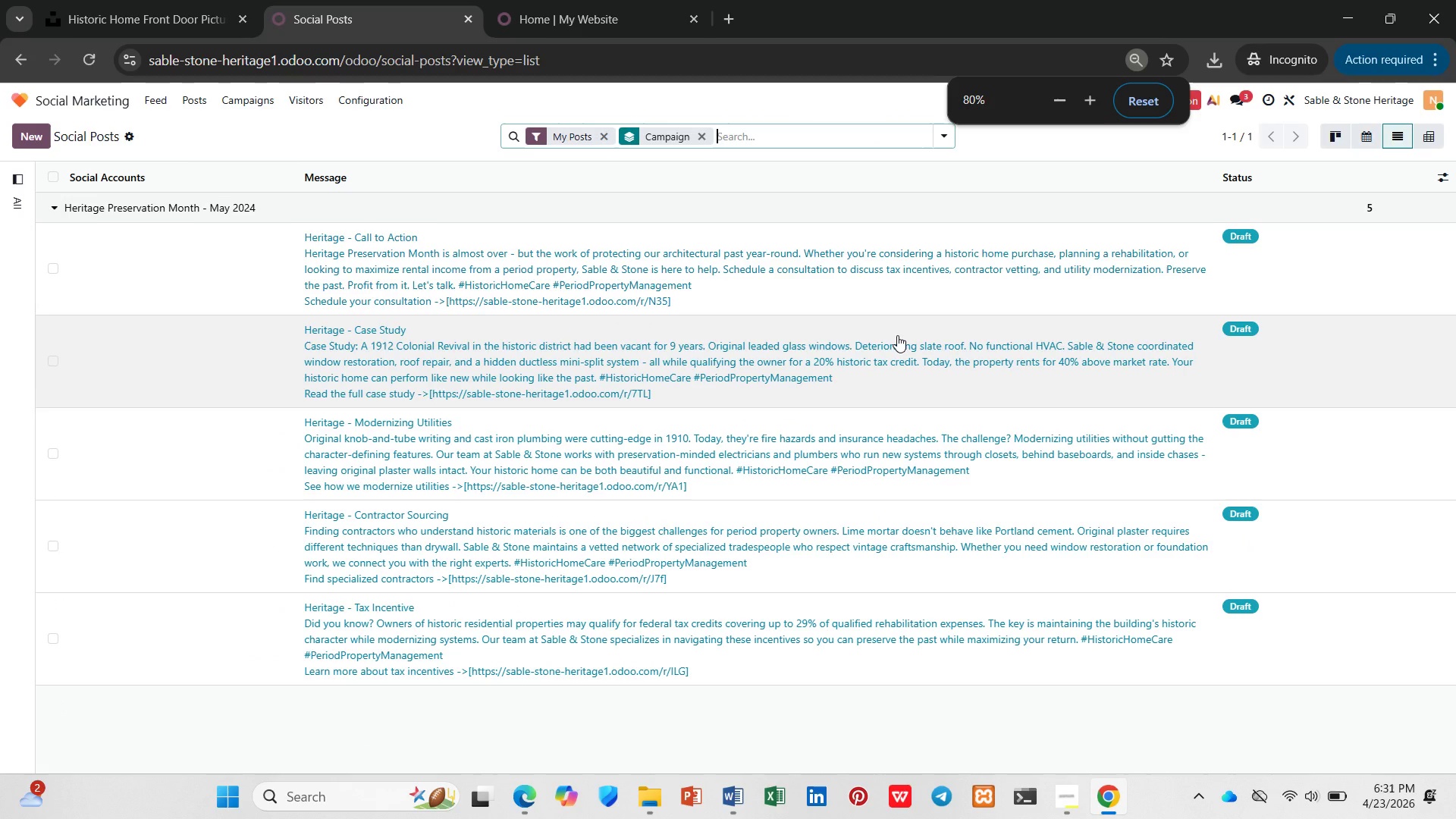 
key(Control+Equal)
 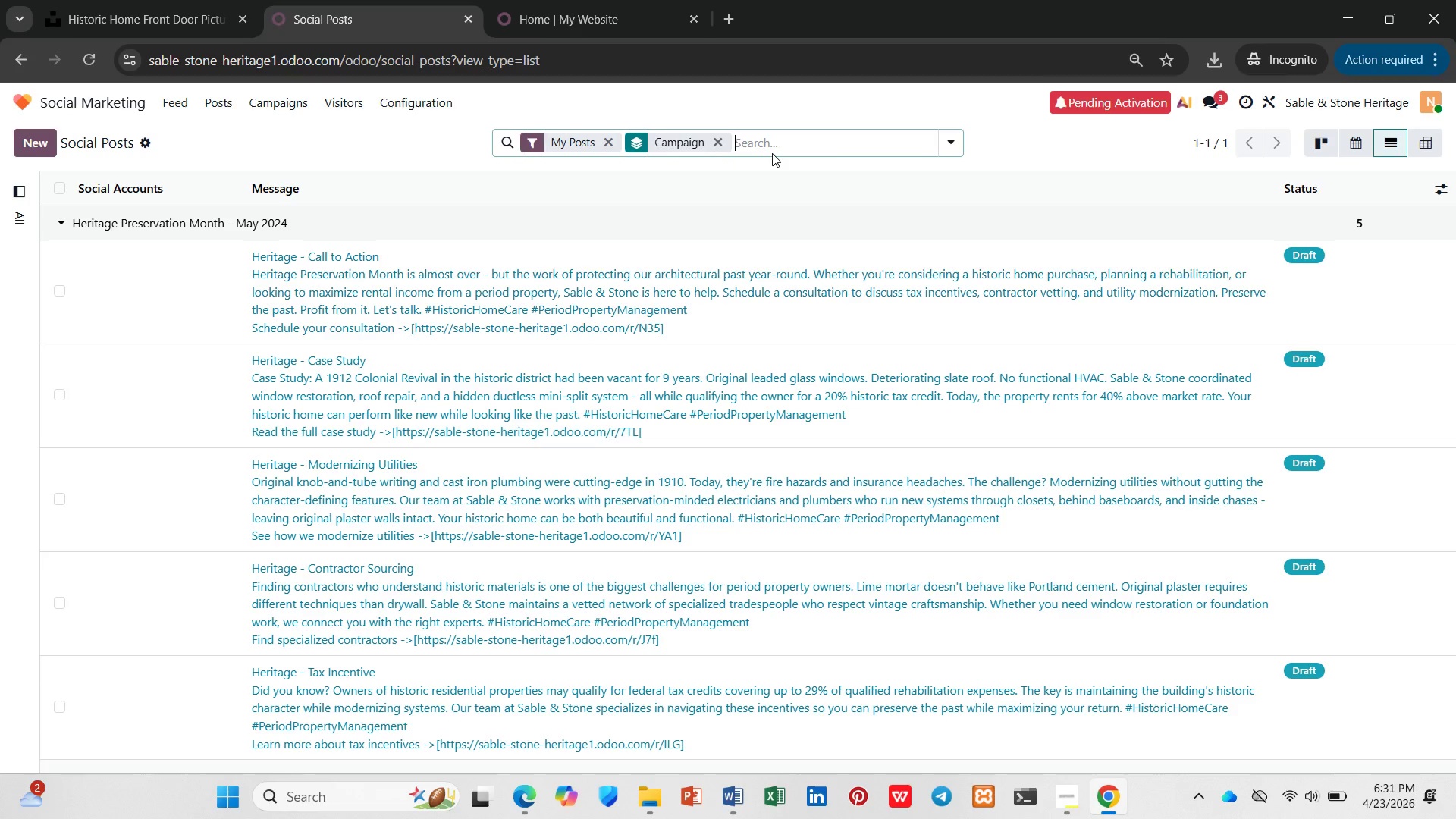 
wait(16.59)
 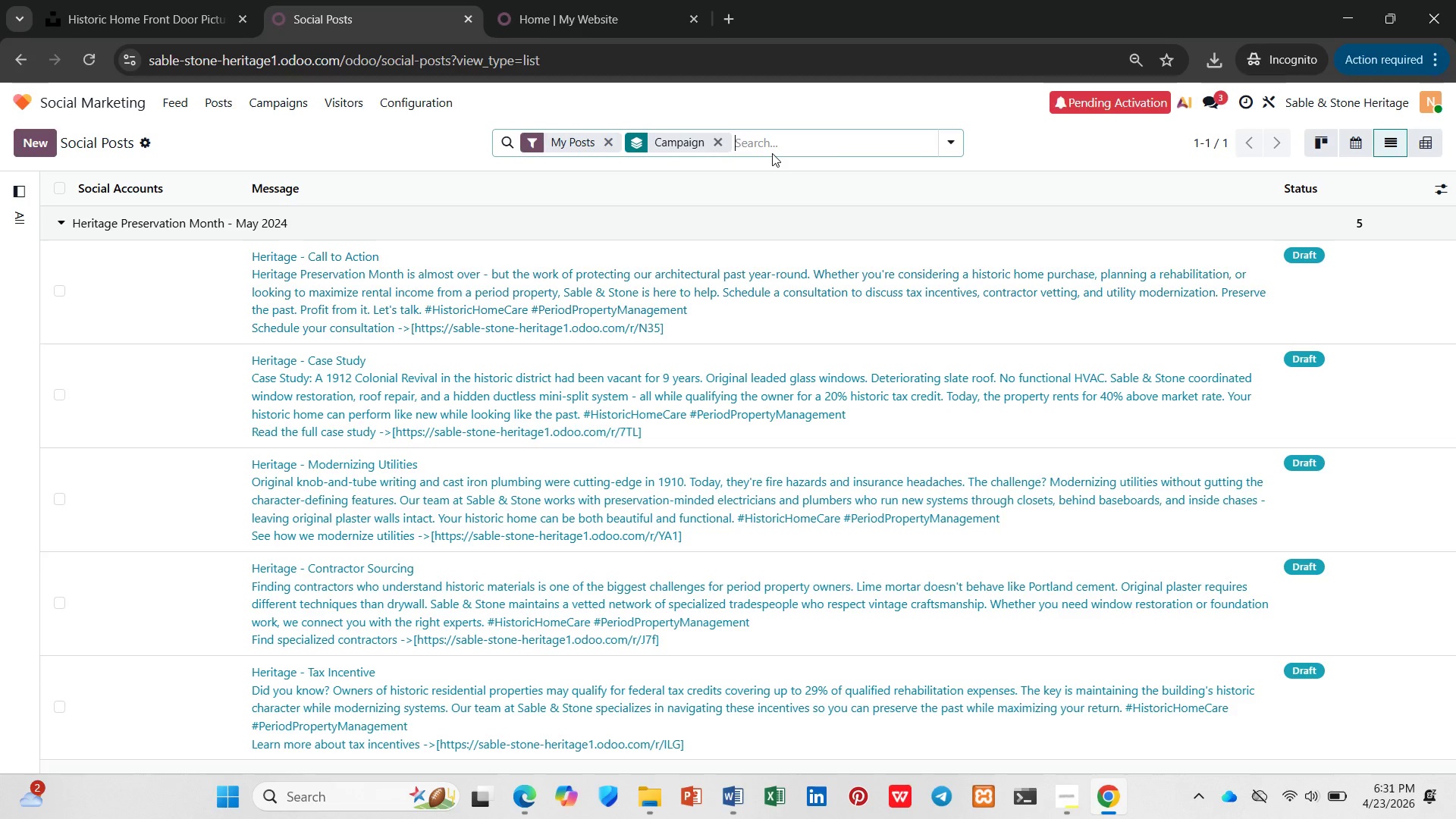 
left_click([165, 300])
 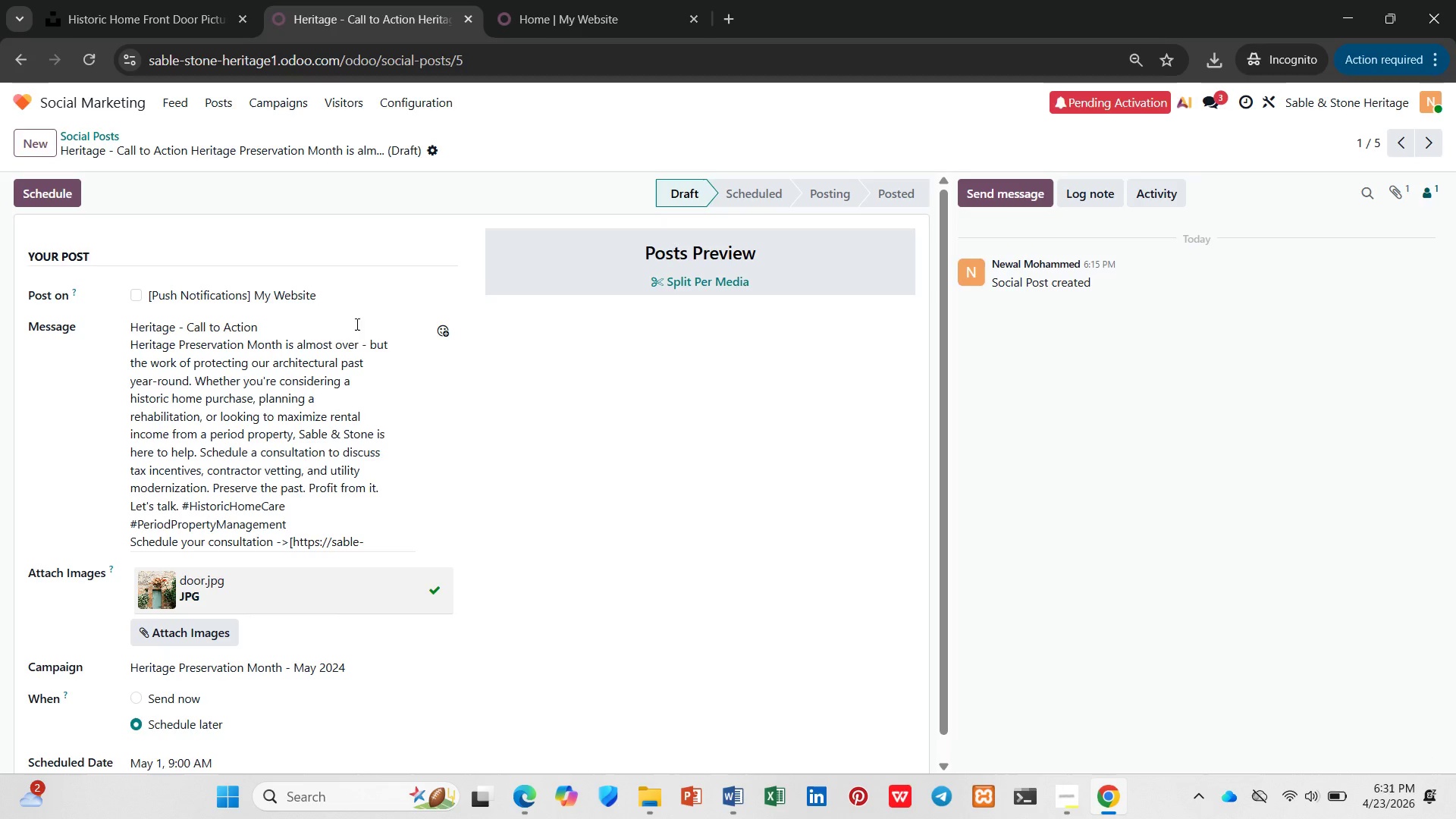 
 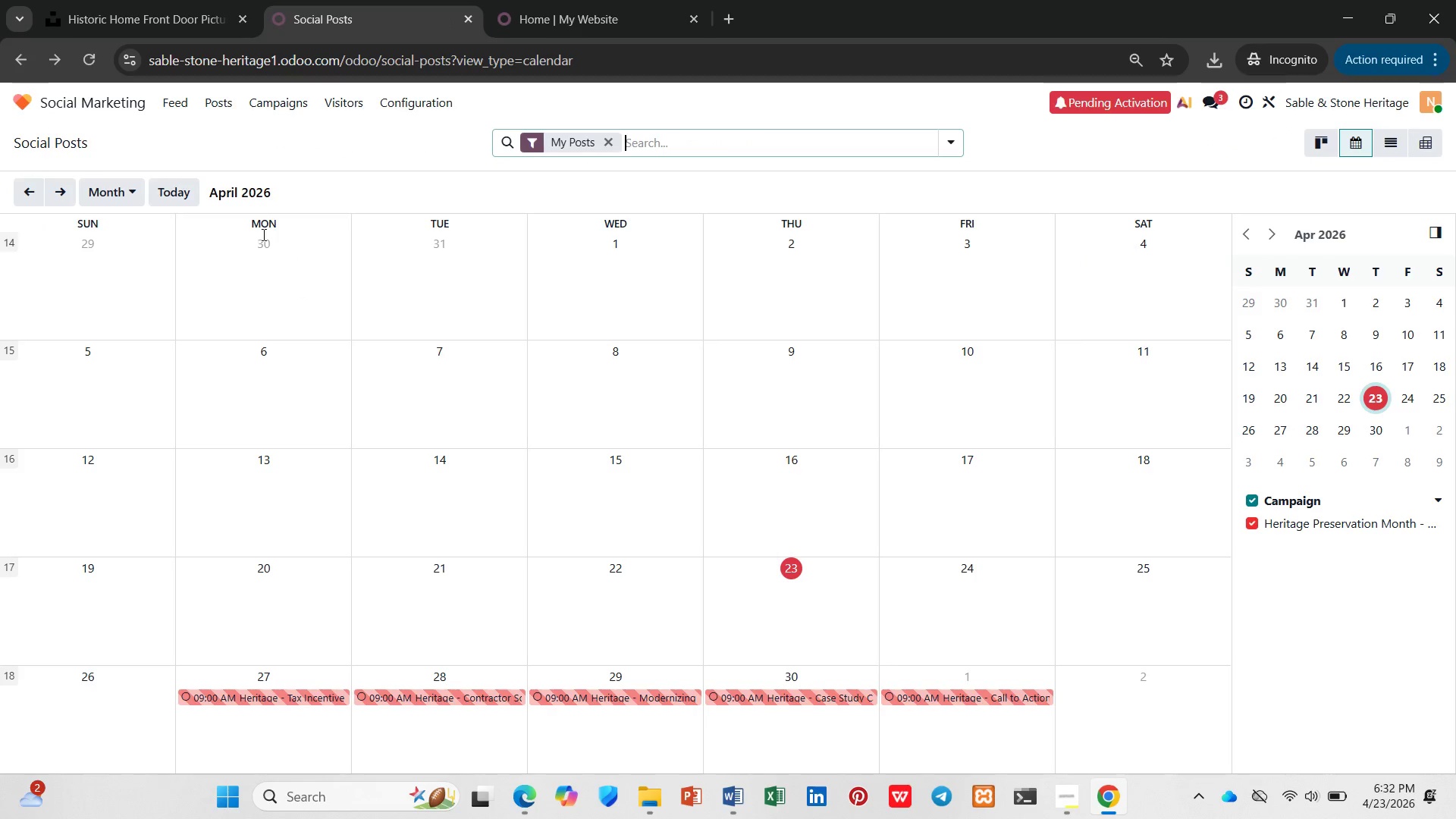 
left_click([1328, 136])
 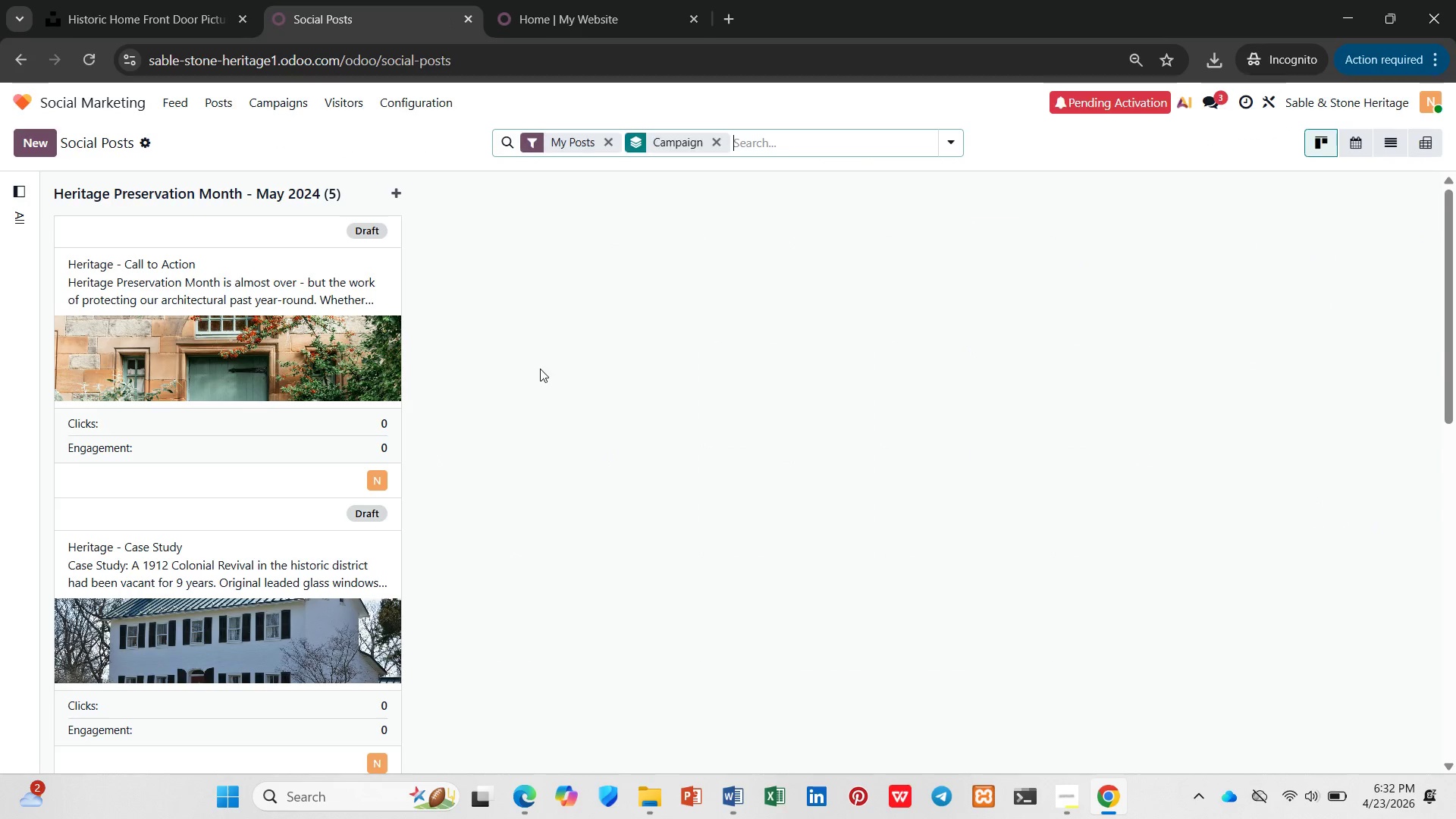 
scroll: coordinate [533, 371], scroll_direction: down, amount: 15.0
 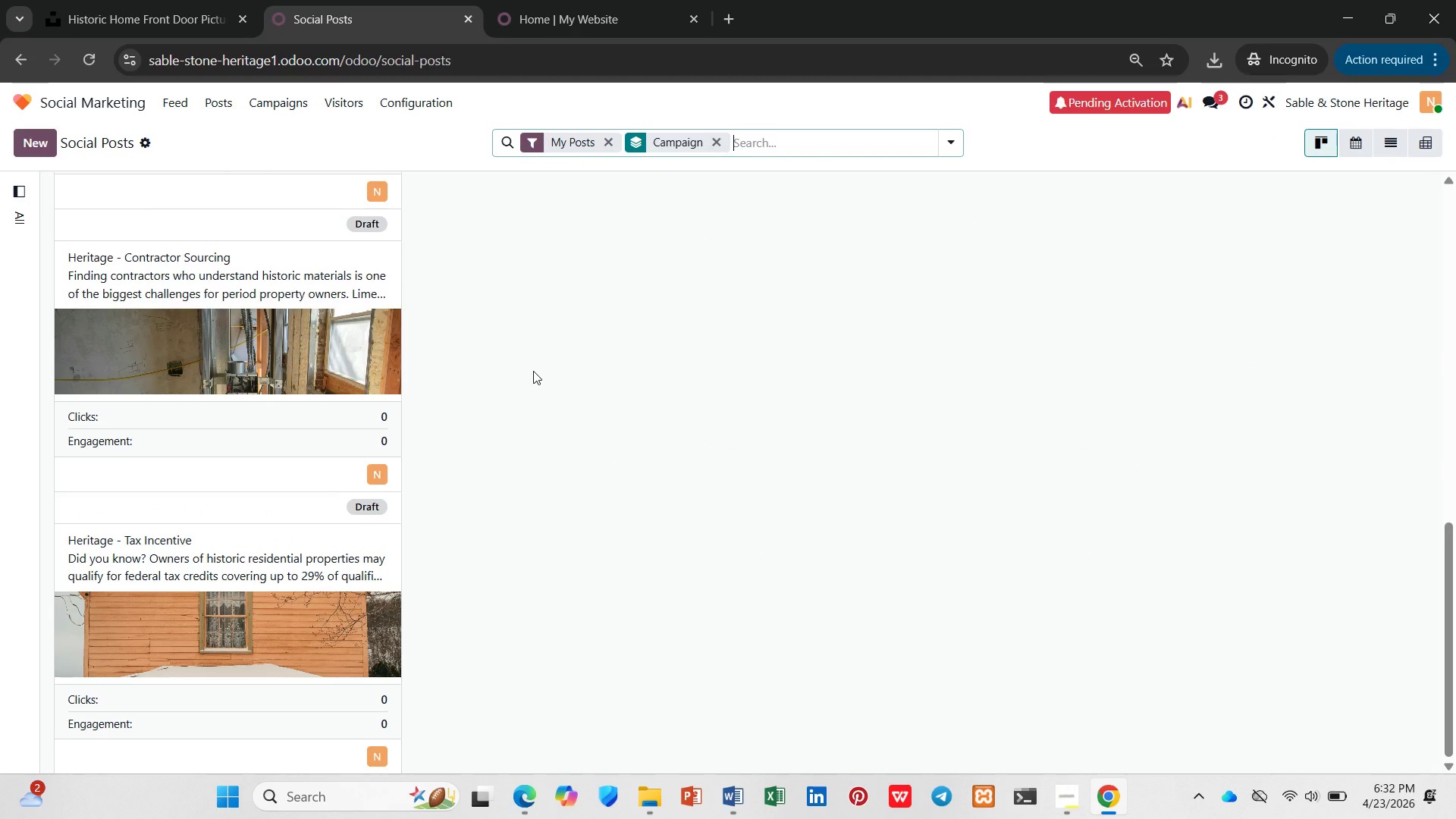 
scroll: coordinate [533, 371], scroll_direction: up, amount: 9.0
 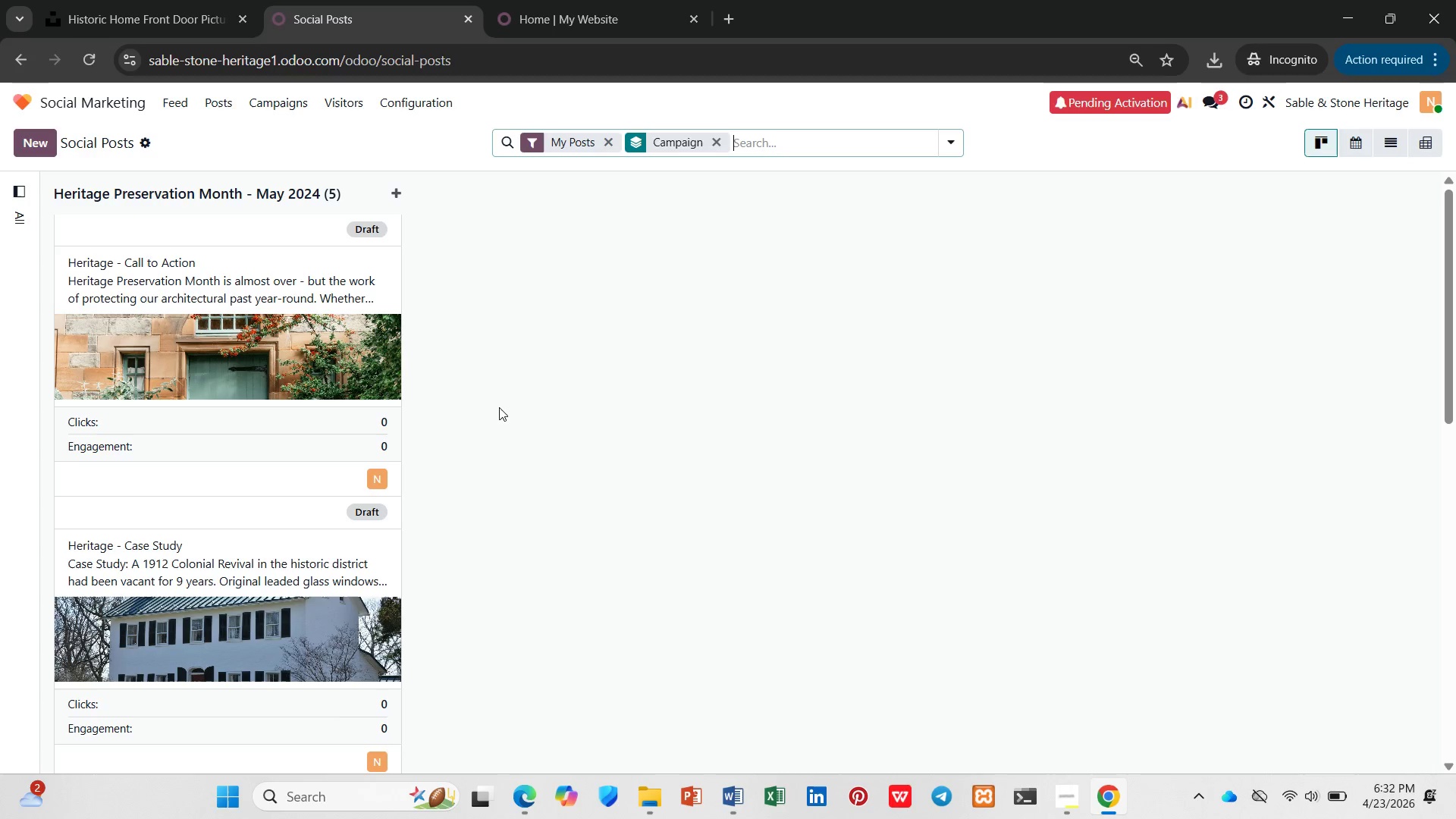 
key(Control+Minus)
 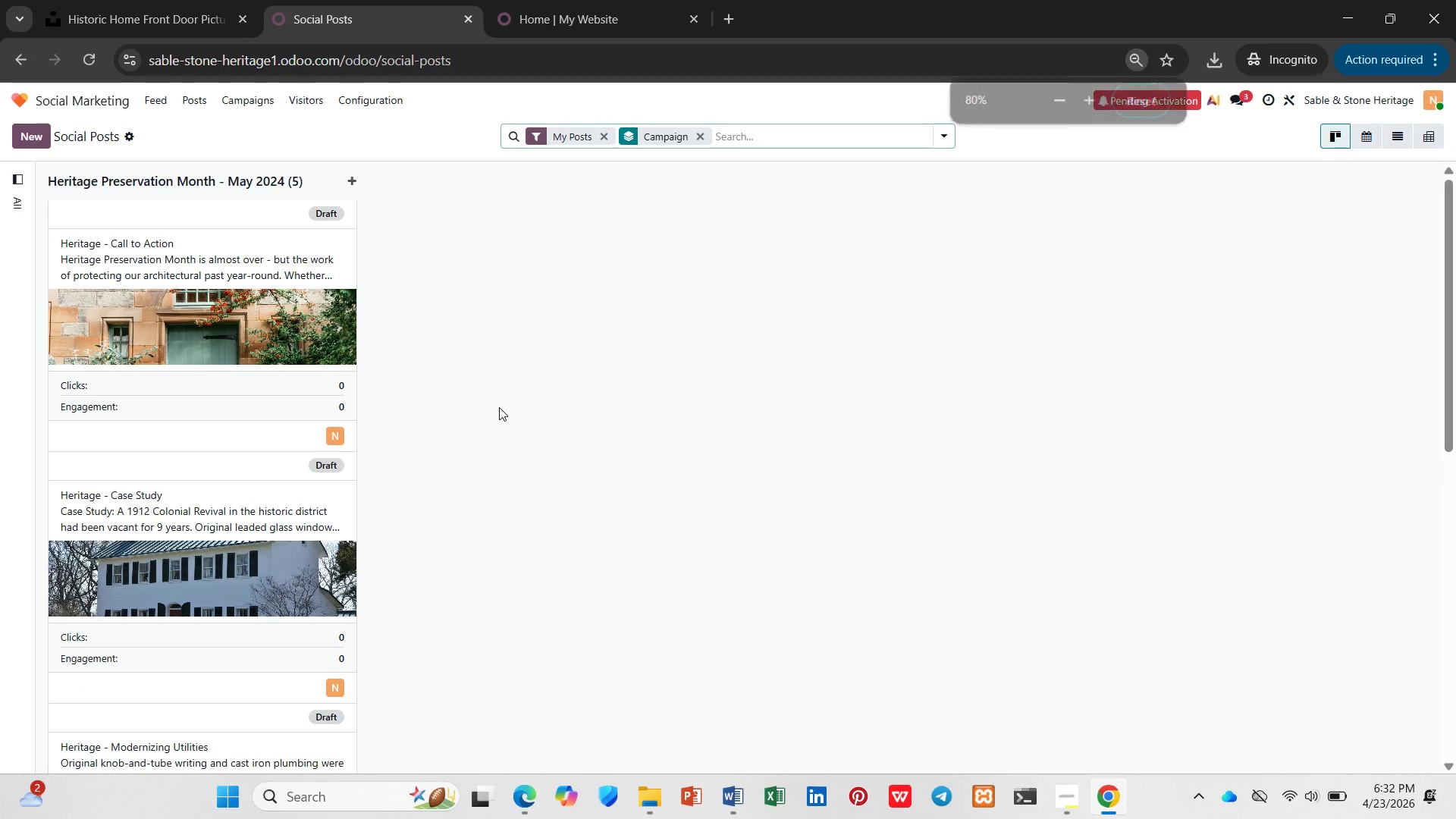 
key(Control+Minus)
 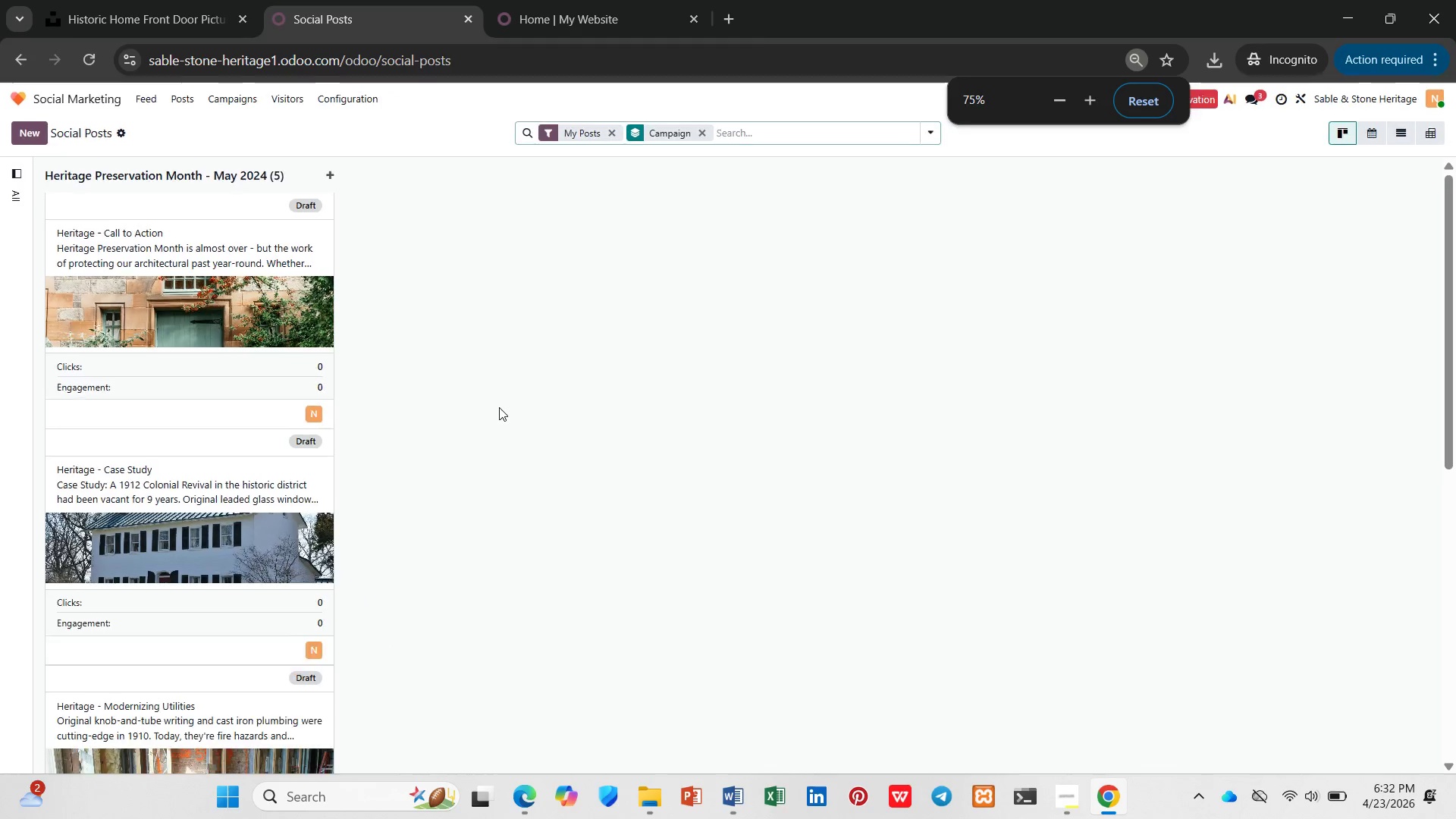 
key(Control+Minus)
 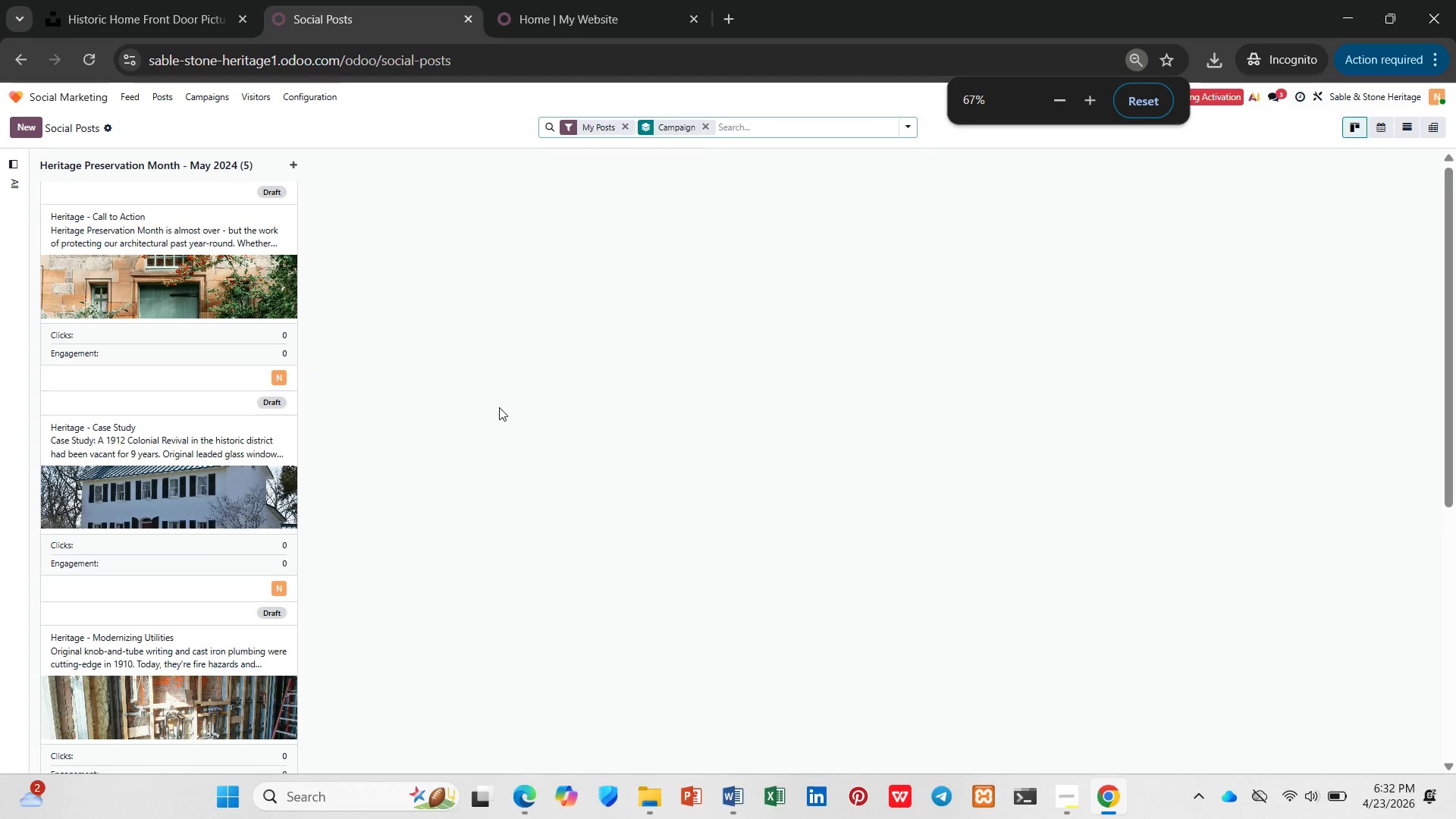 
hold_key(key=Minus, duration=0.31)
 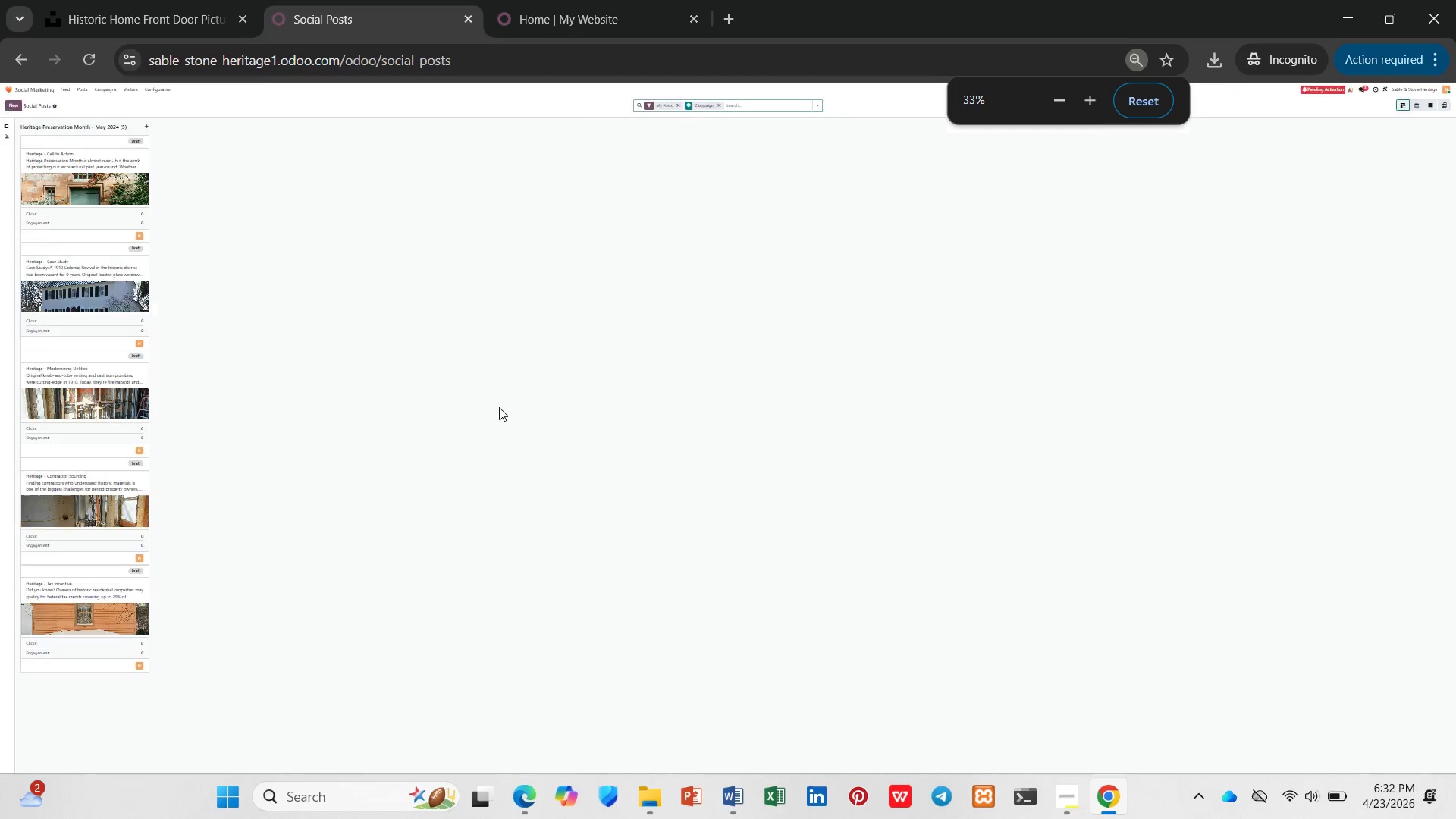 
key(Control+Minus)
 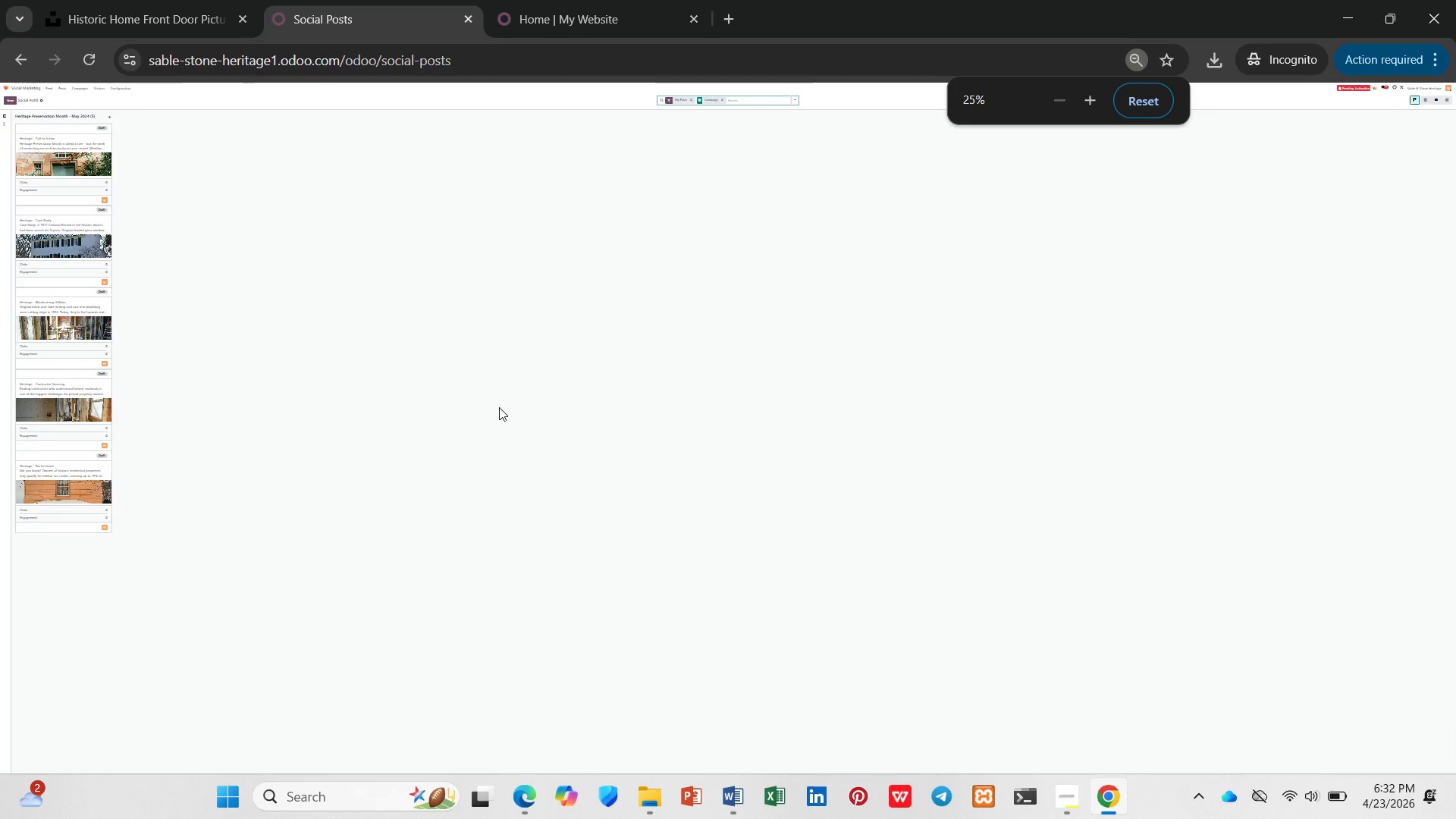 
key(Control+Equal)
 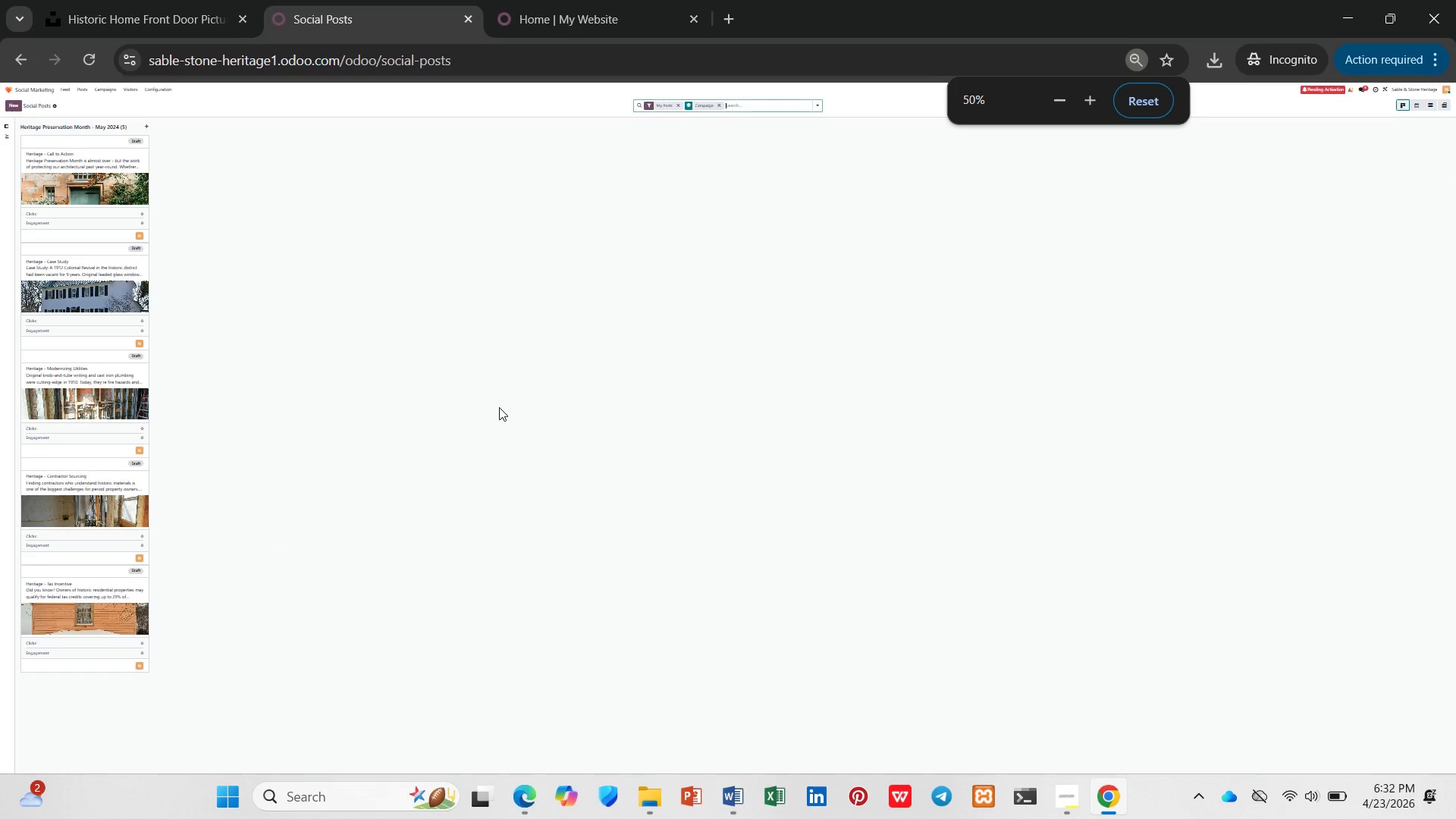 
key(Control+Equal)
 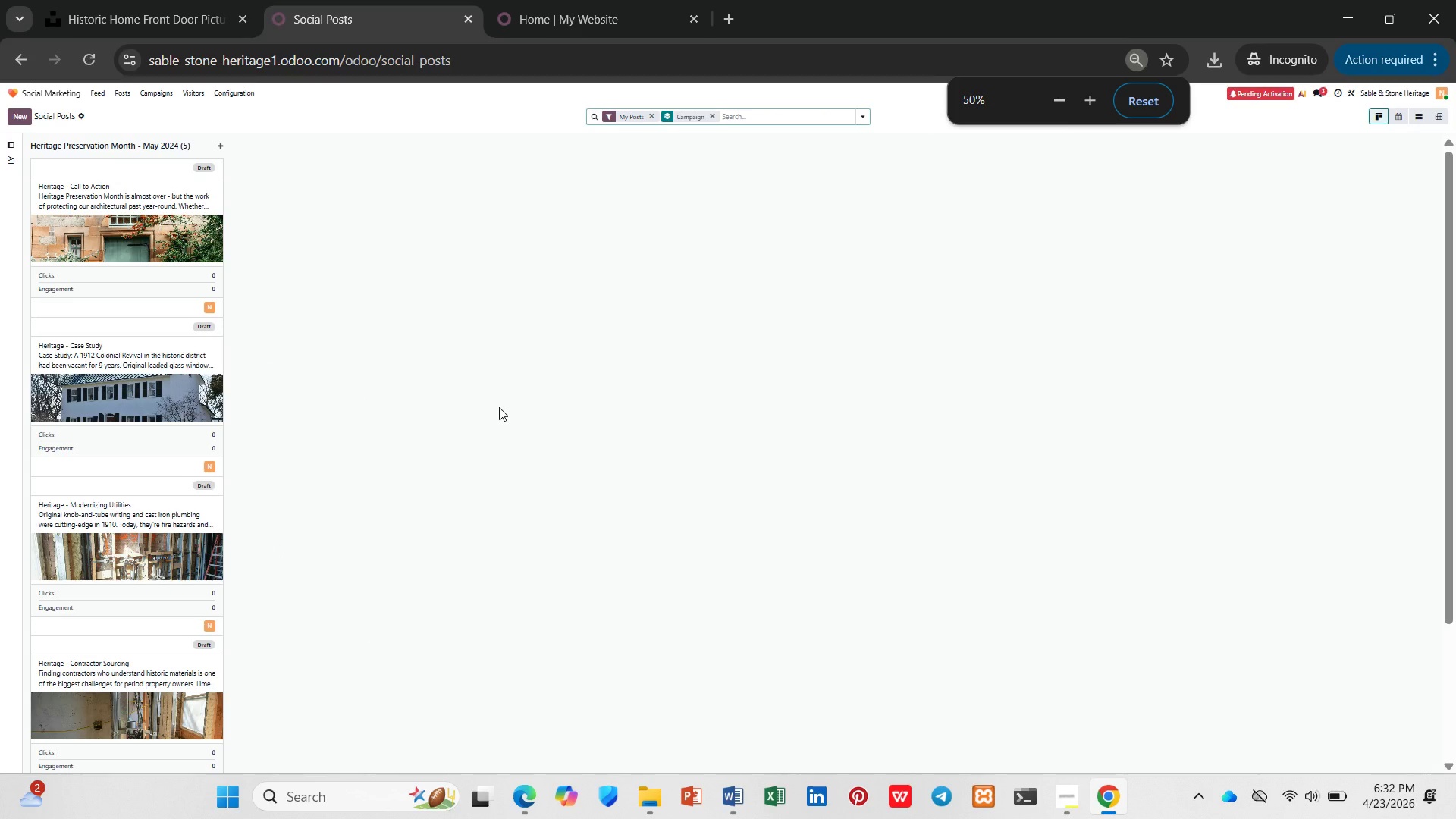 
key(Control+Minus)
 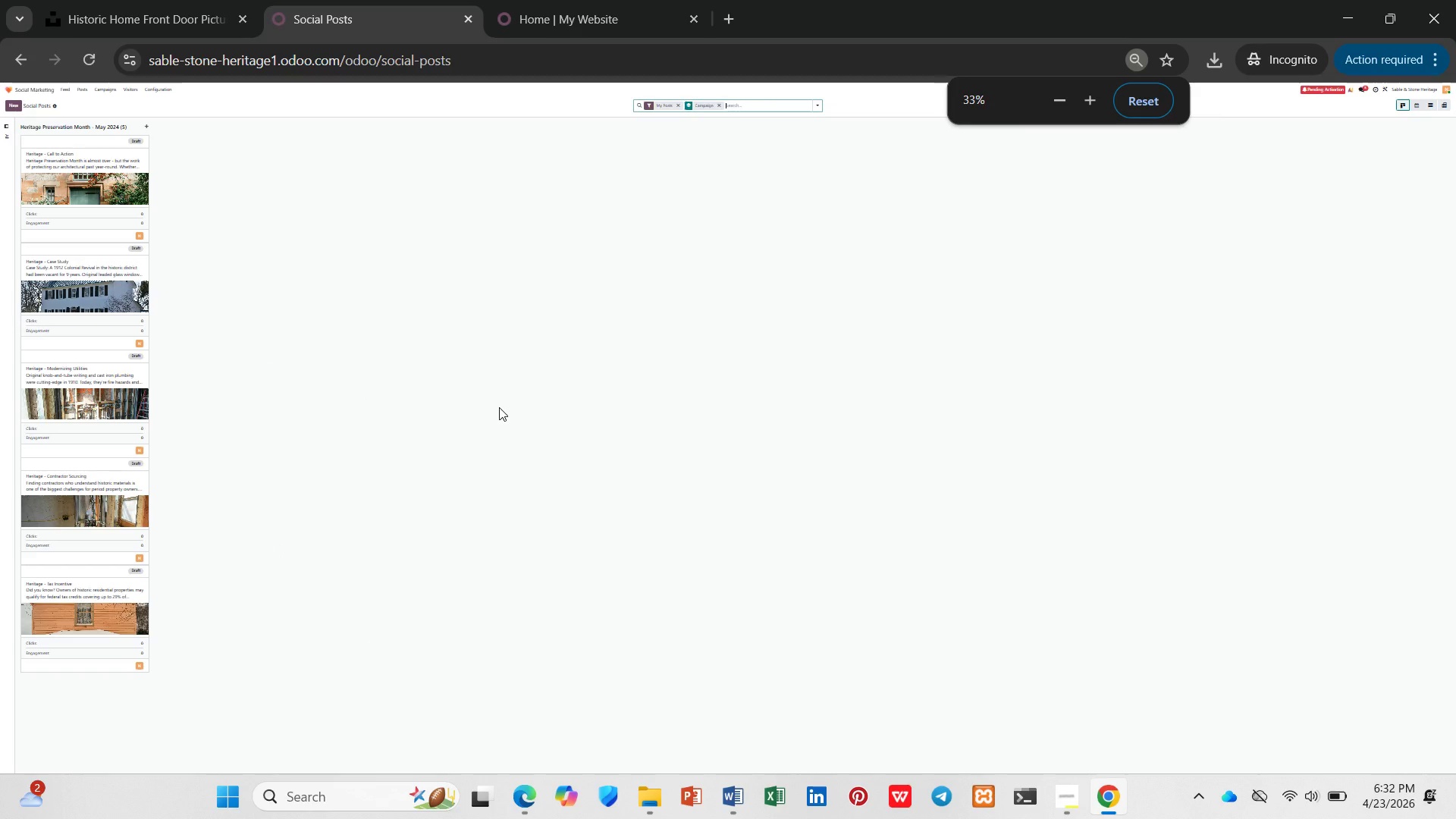 
key(Control+Equal)
 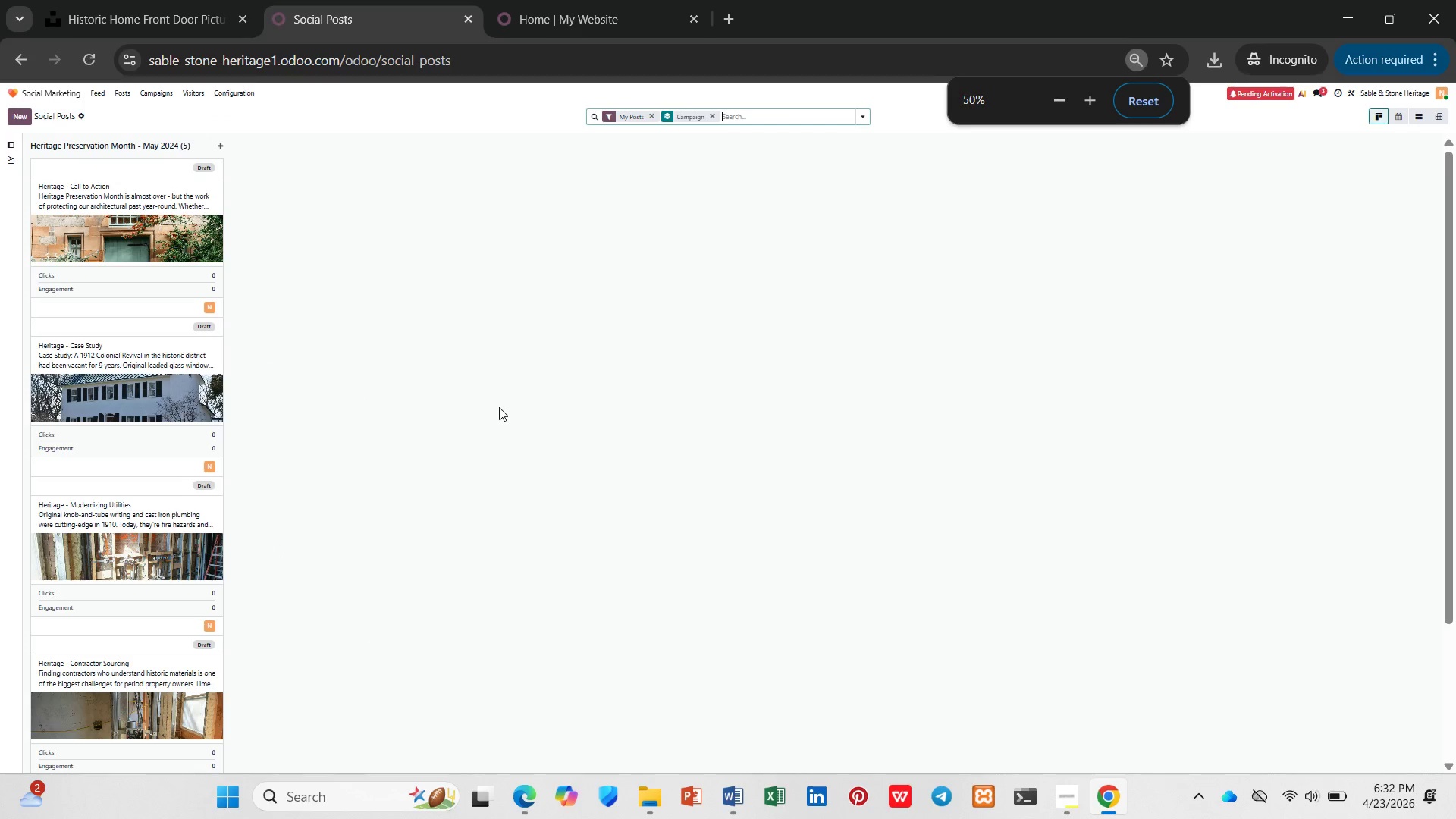 
scroll: coordinate [187, 483], scroll_direction: up, amount: 7.0
 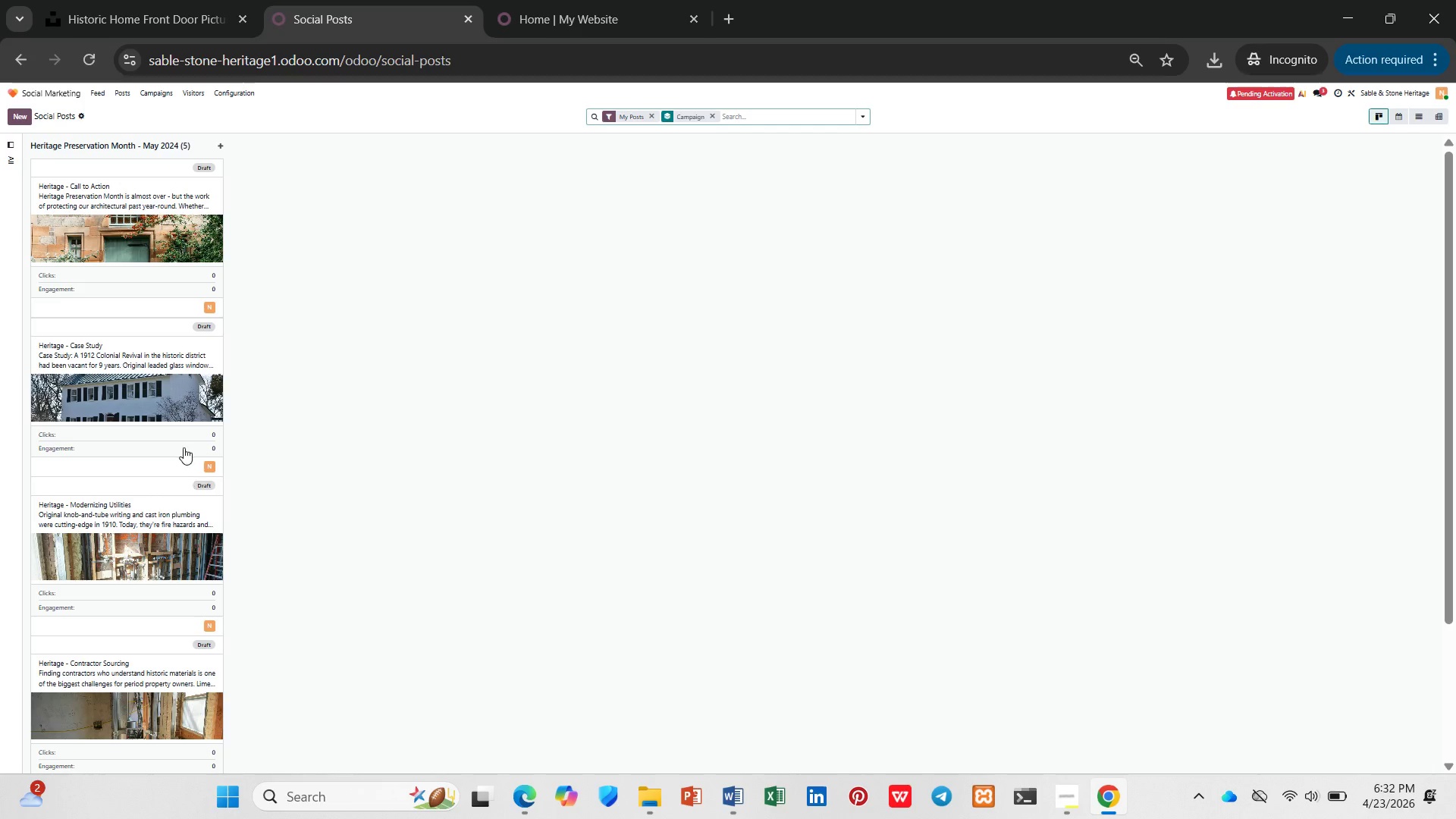 
key(Control+0)
 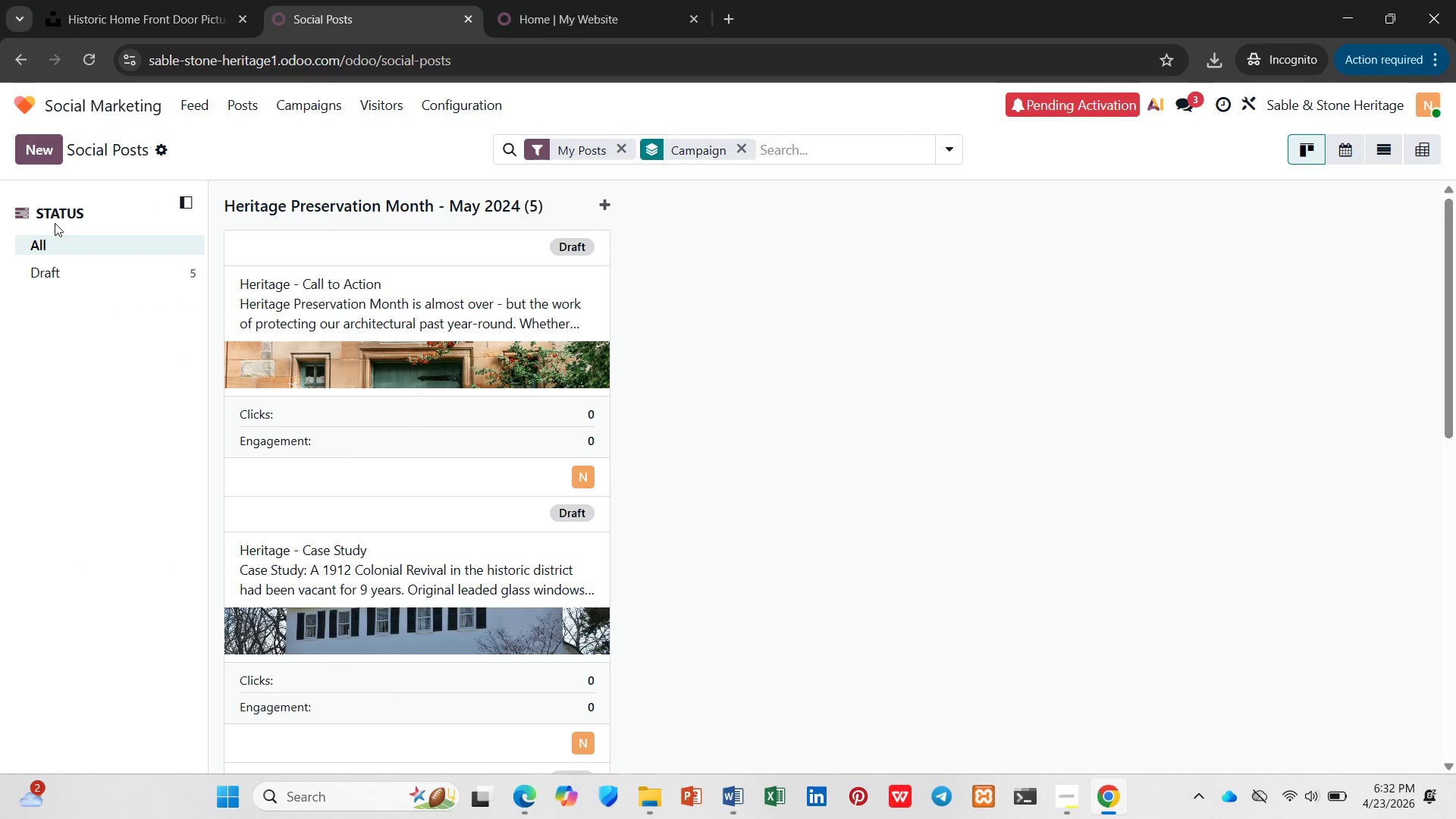 
wait(11.86)
 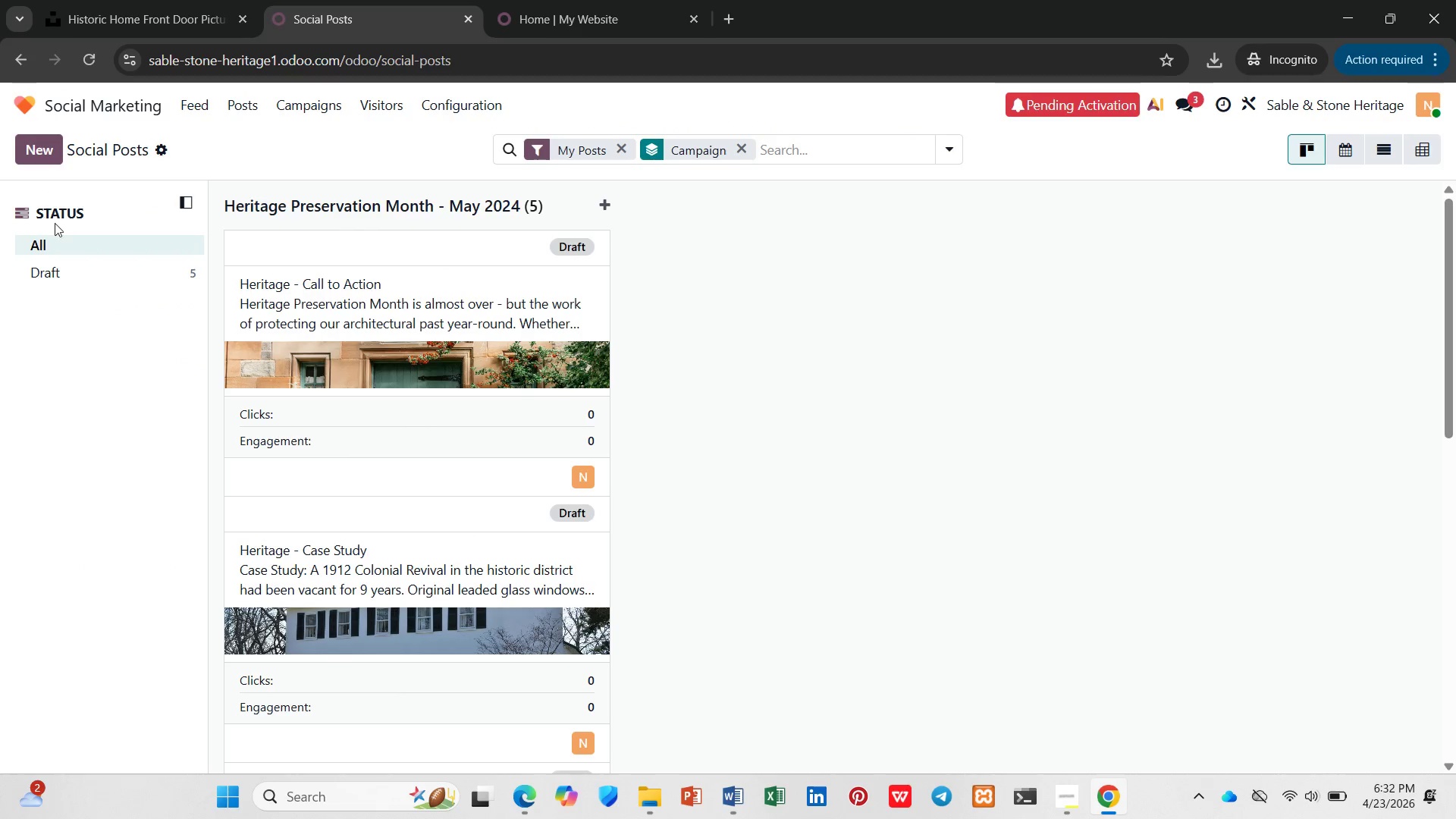 
left_click([1371, 149])
 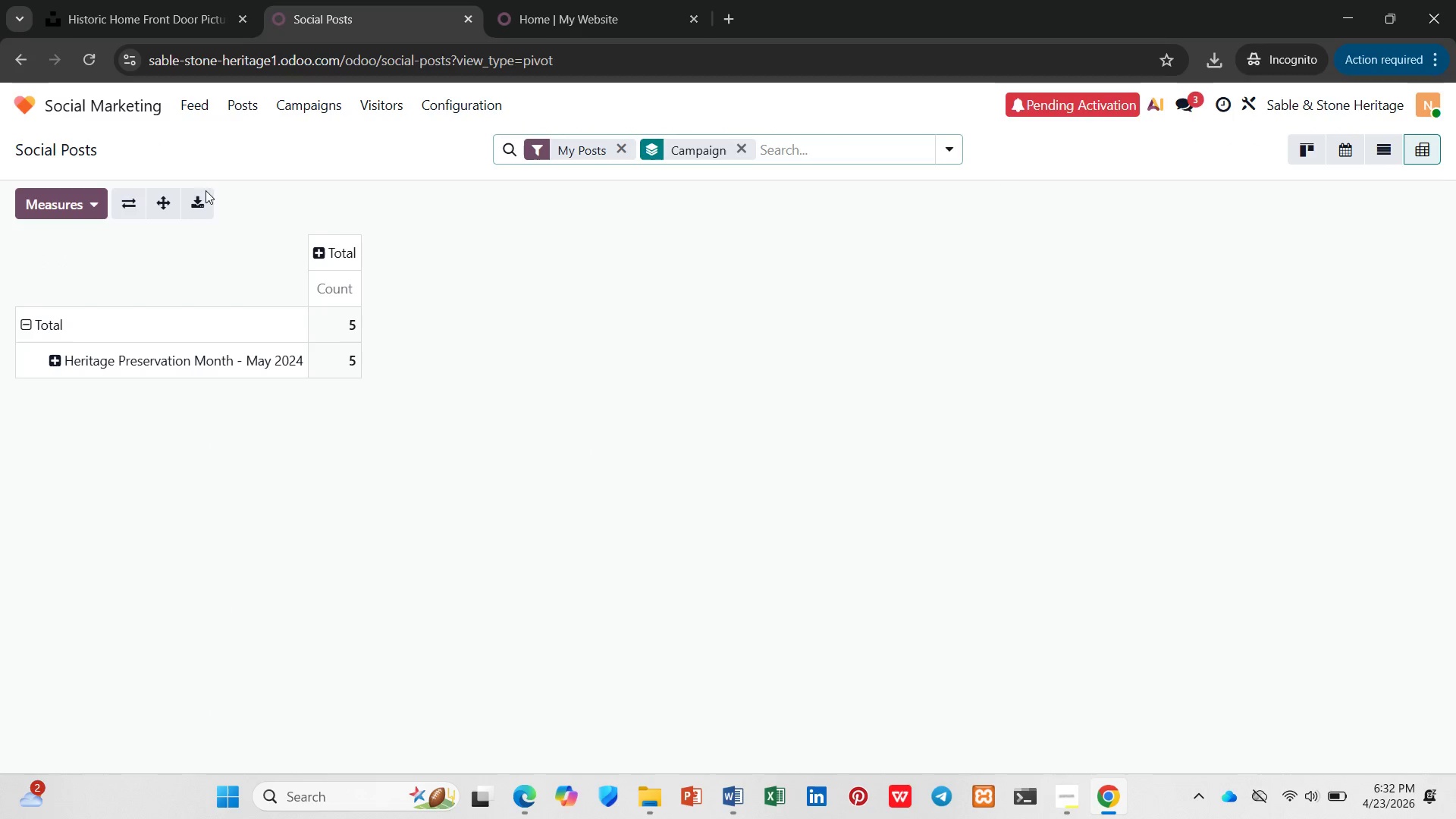 
left_click([98, 211])
 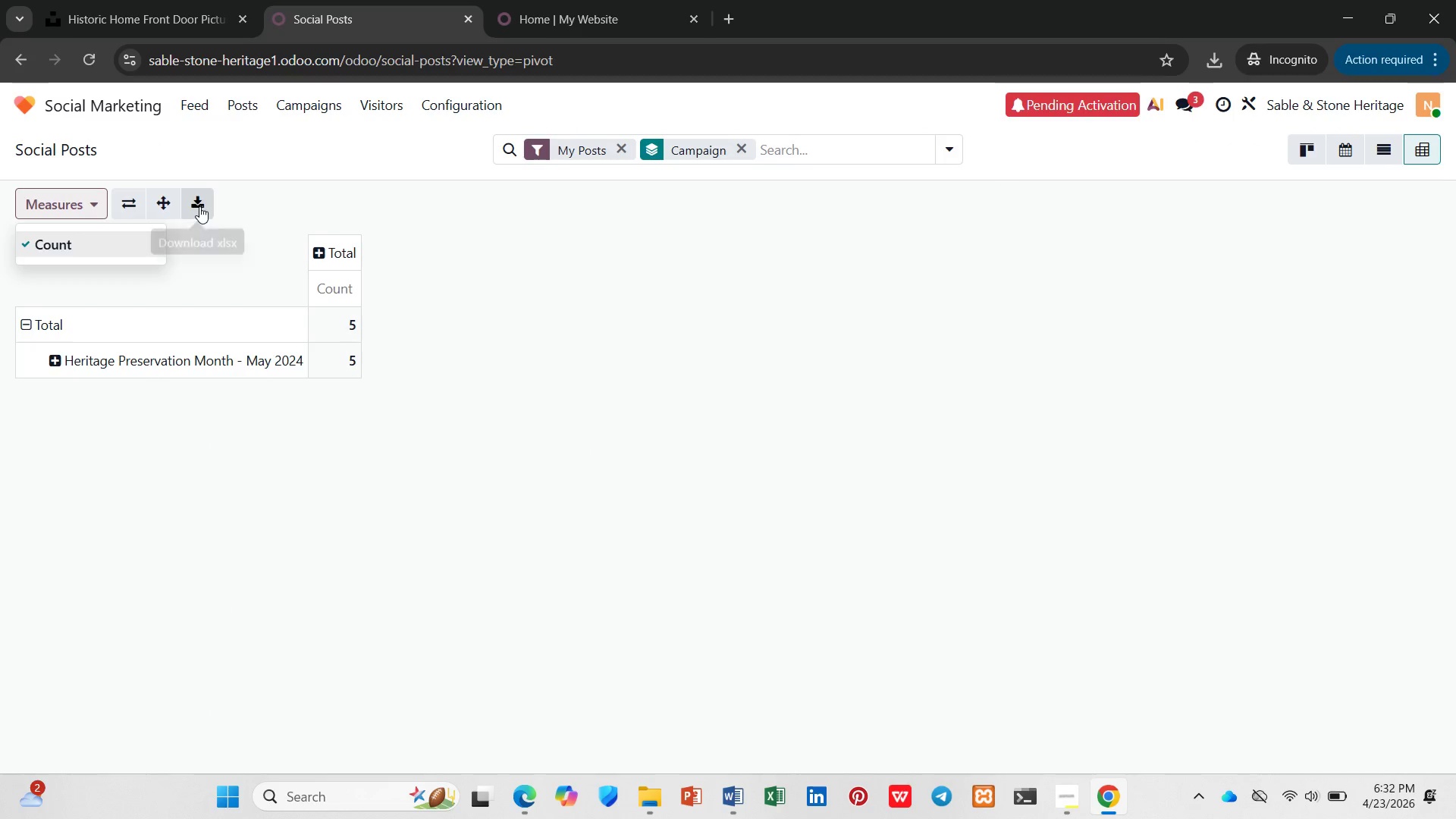 
left_click([215, 239])
 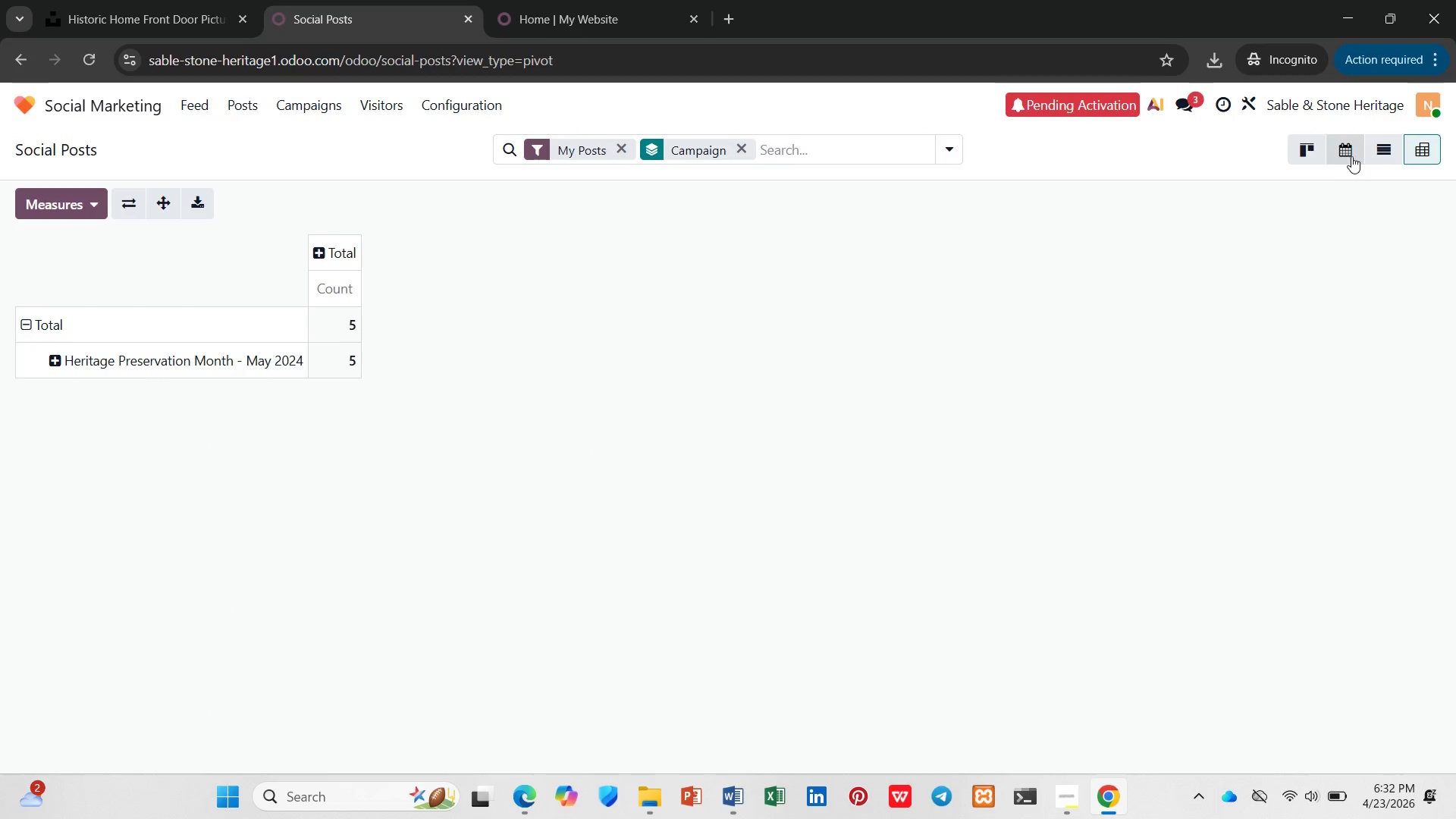 
left_click([1379, 152])
 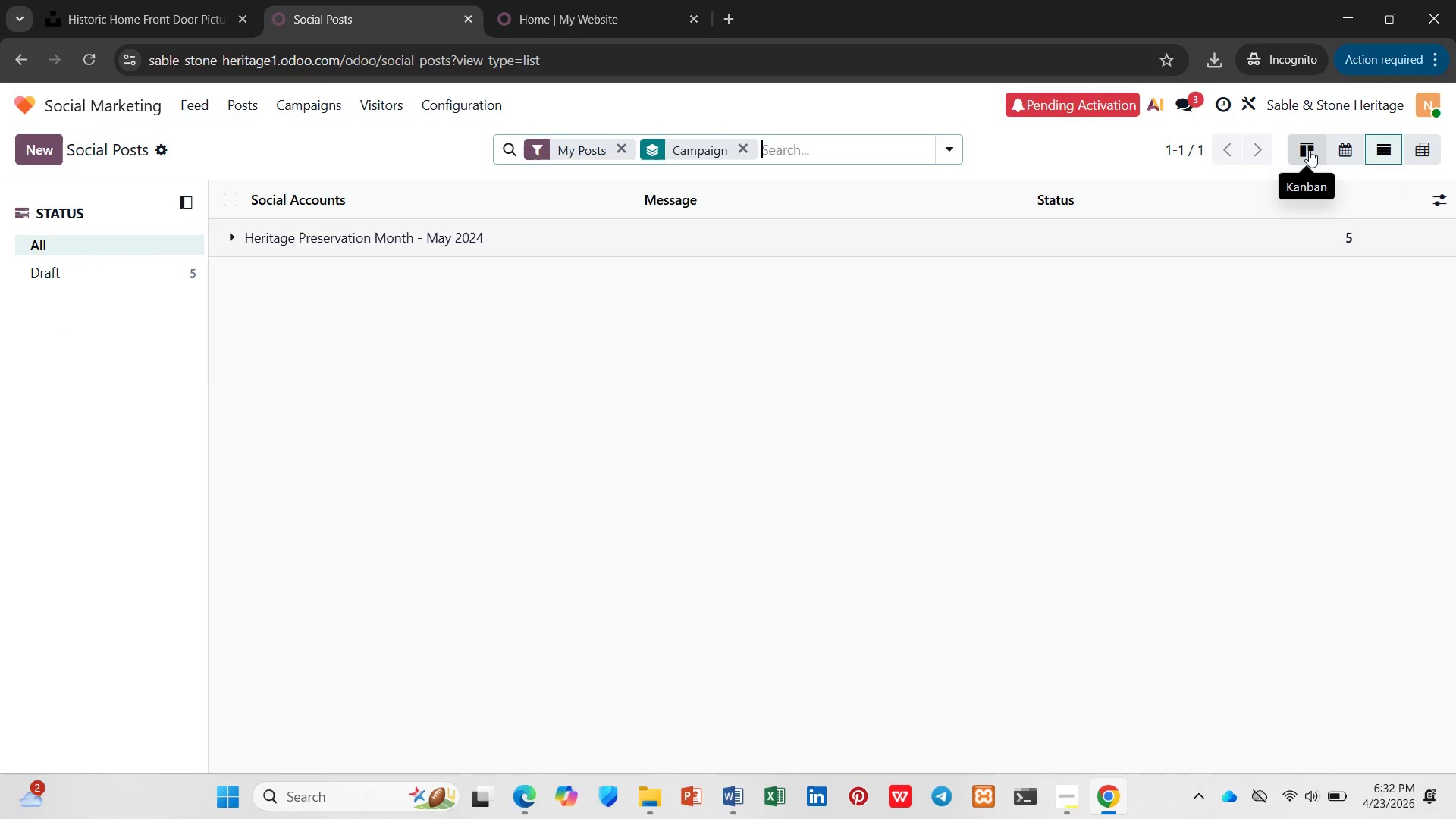 
left_click([1309, 150])
 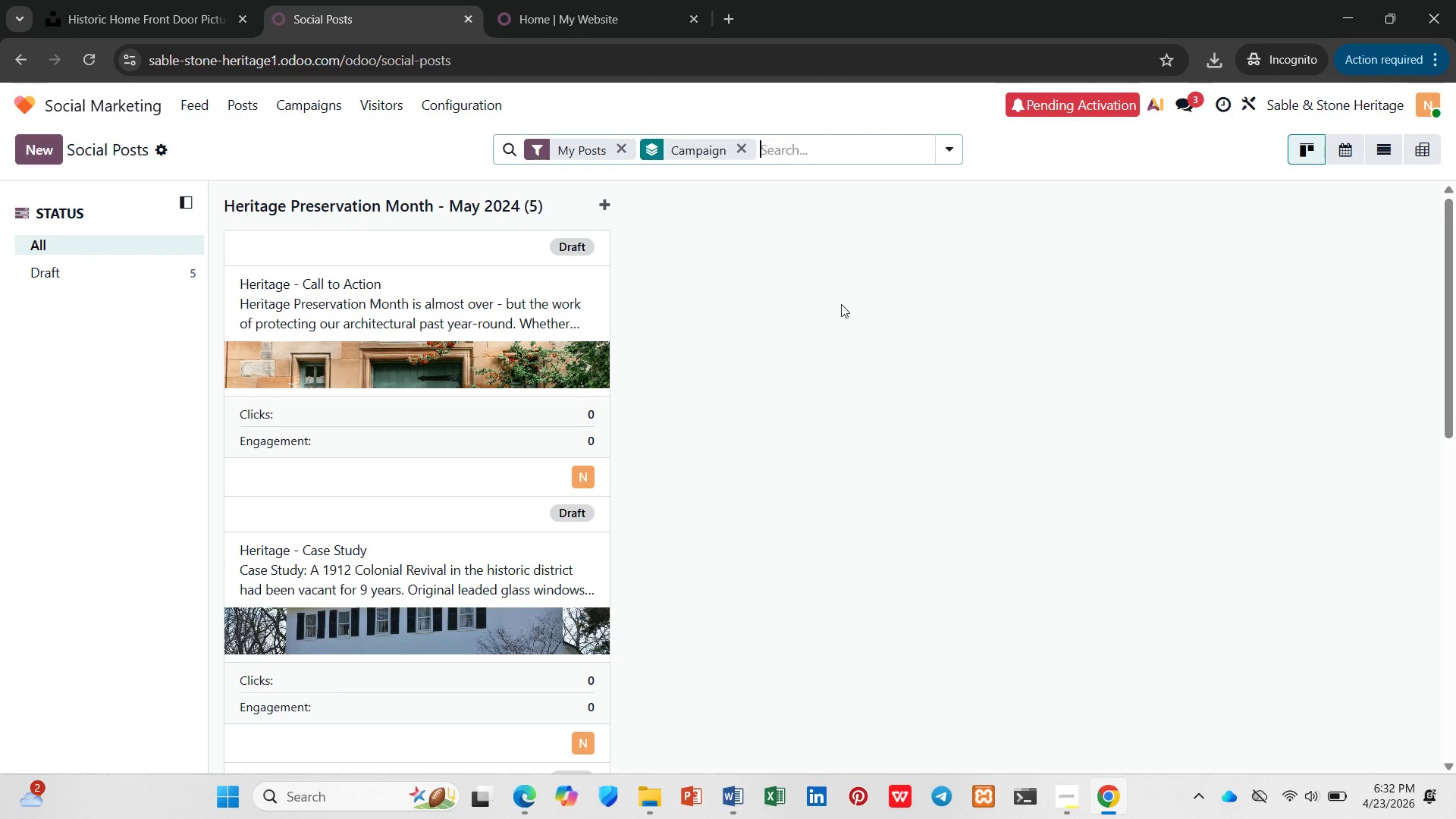 
scroll: coordinate [601, 297], scroll_direction: down, amount: 16.0
 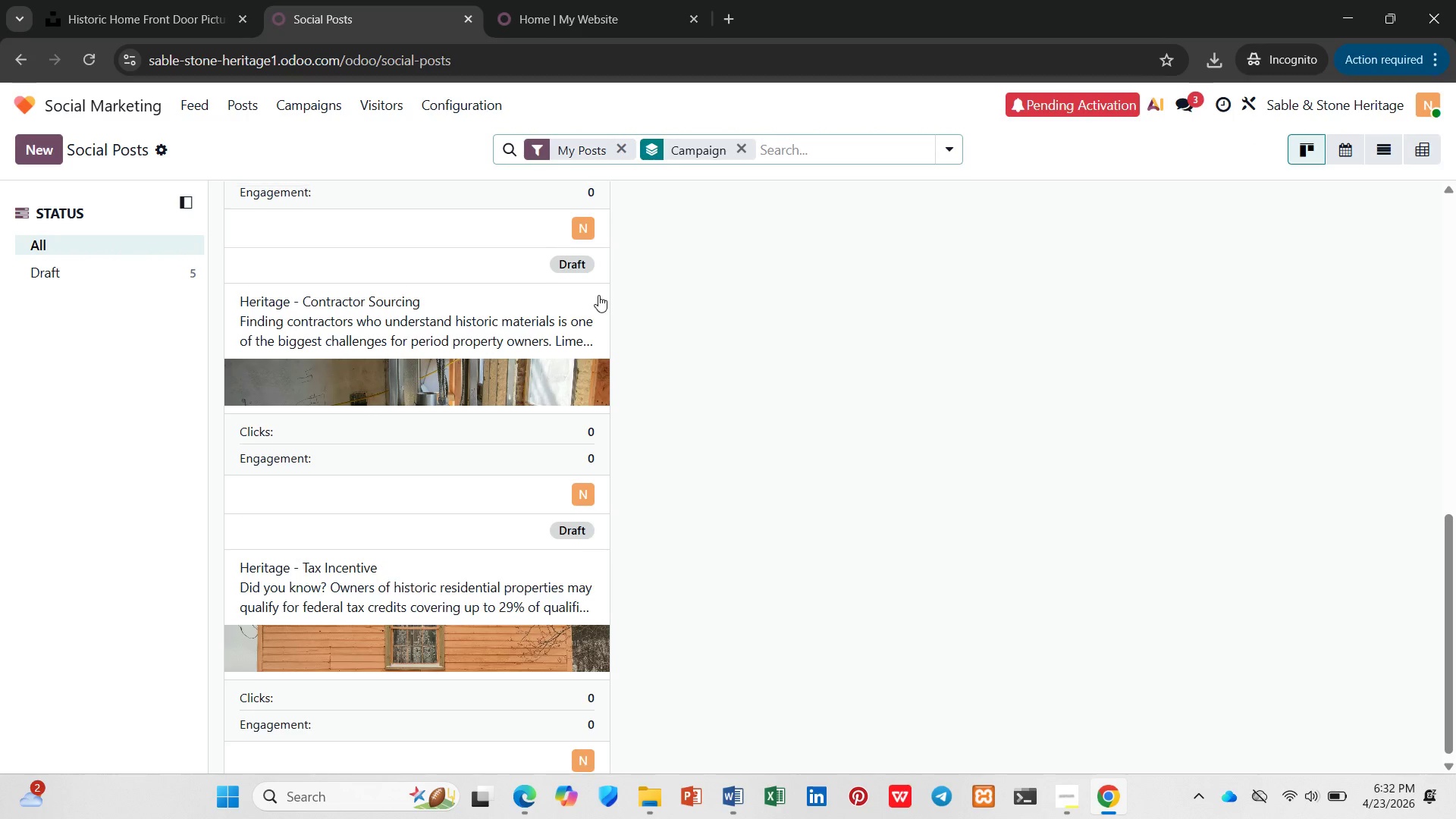 
scroll: coordinate [598, 295], scroll_direction: up, amount: 11.0
 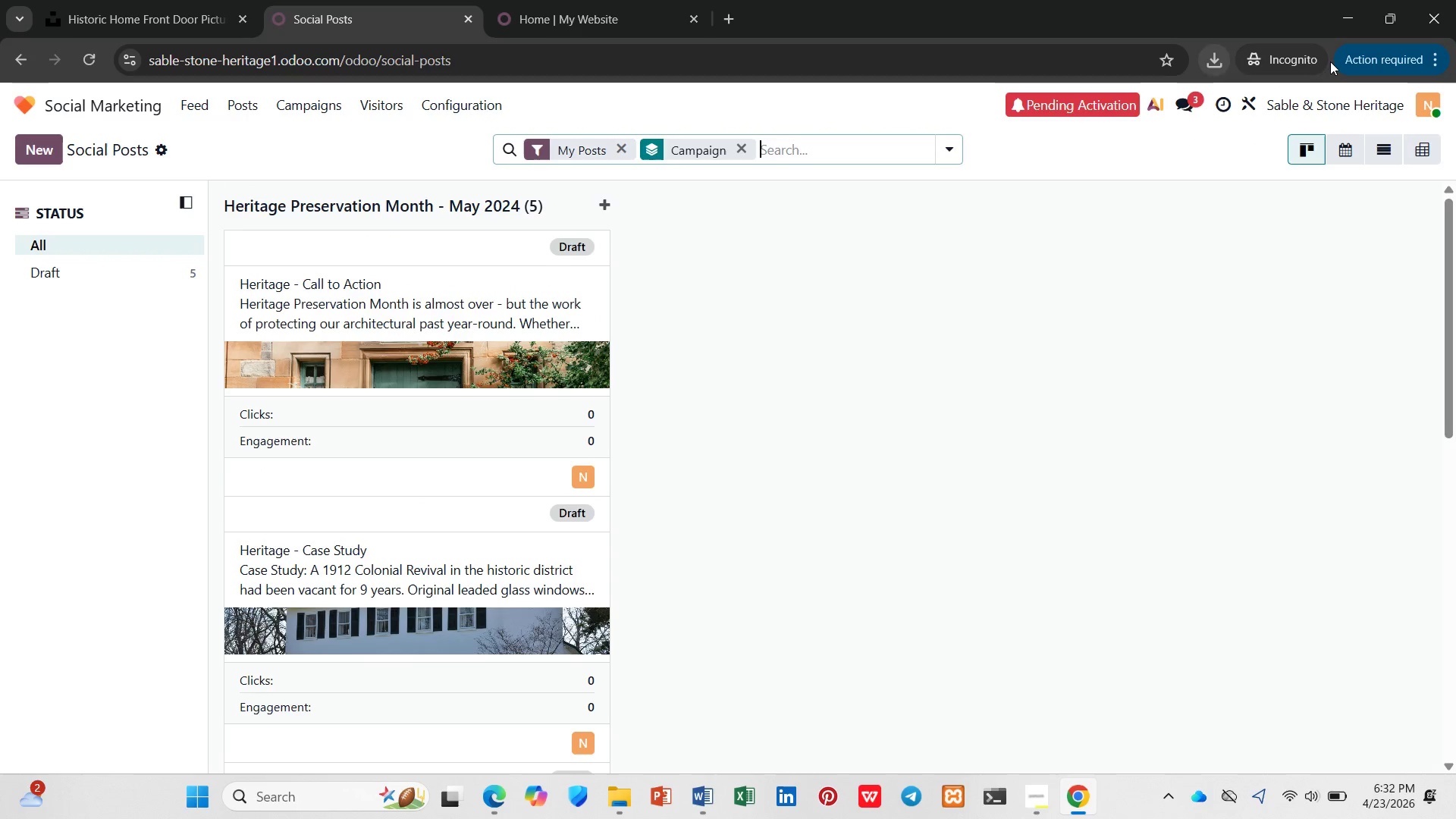 
left_click([1432, 57])
 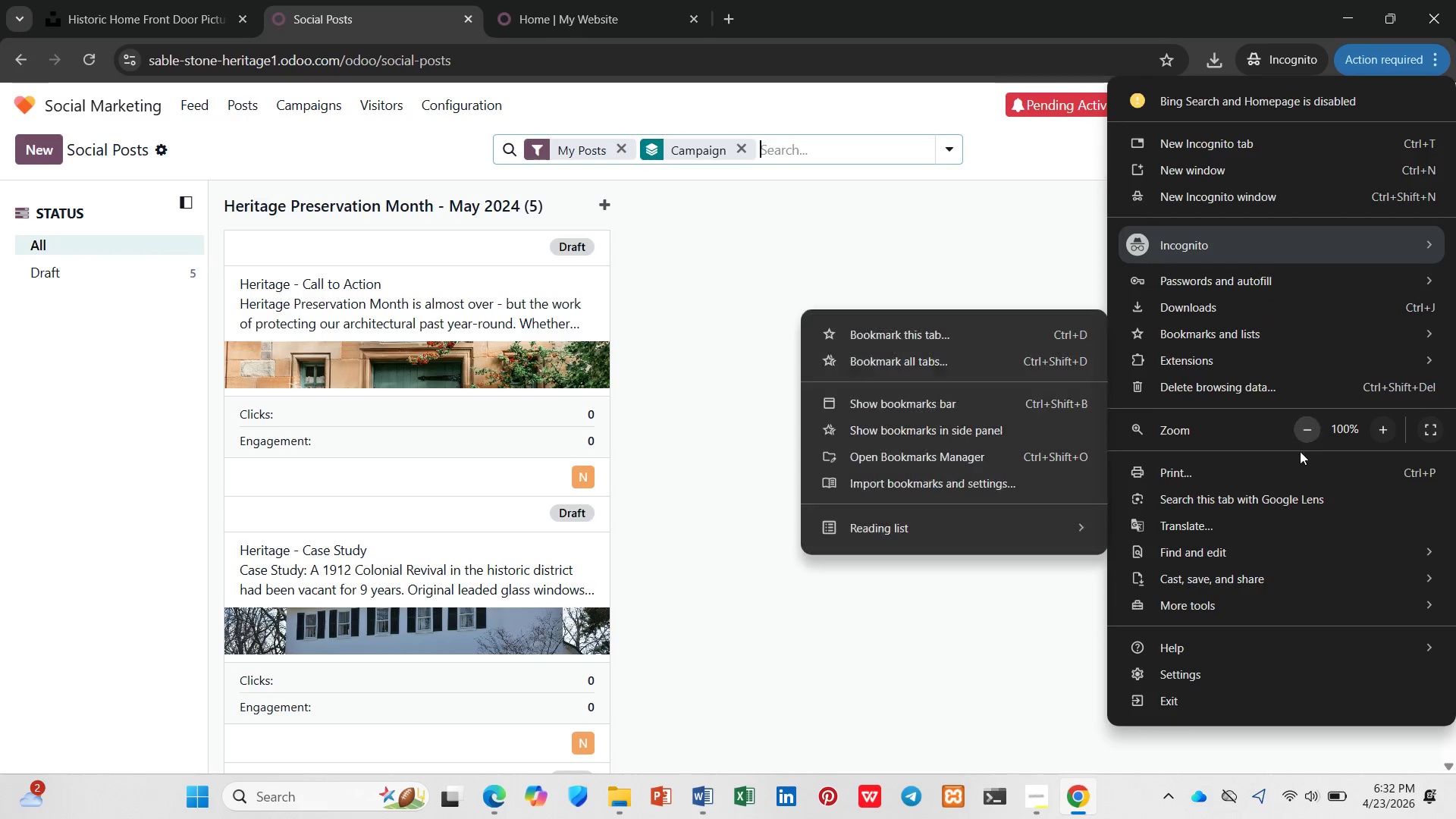 
left_click([1288, 480])
 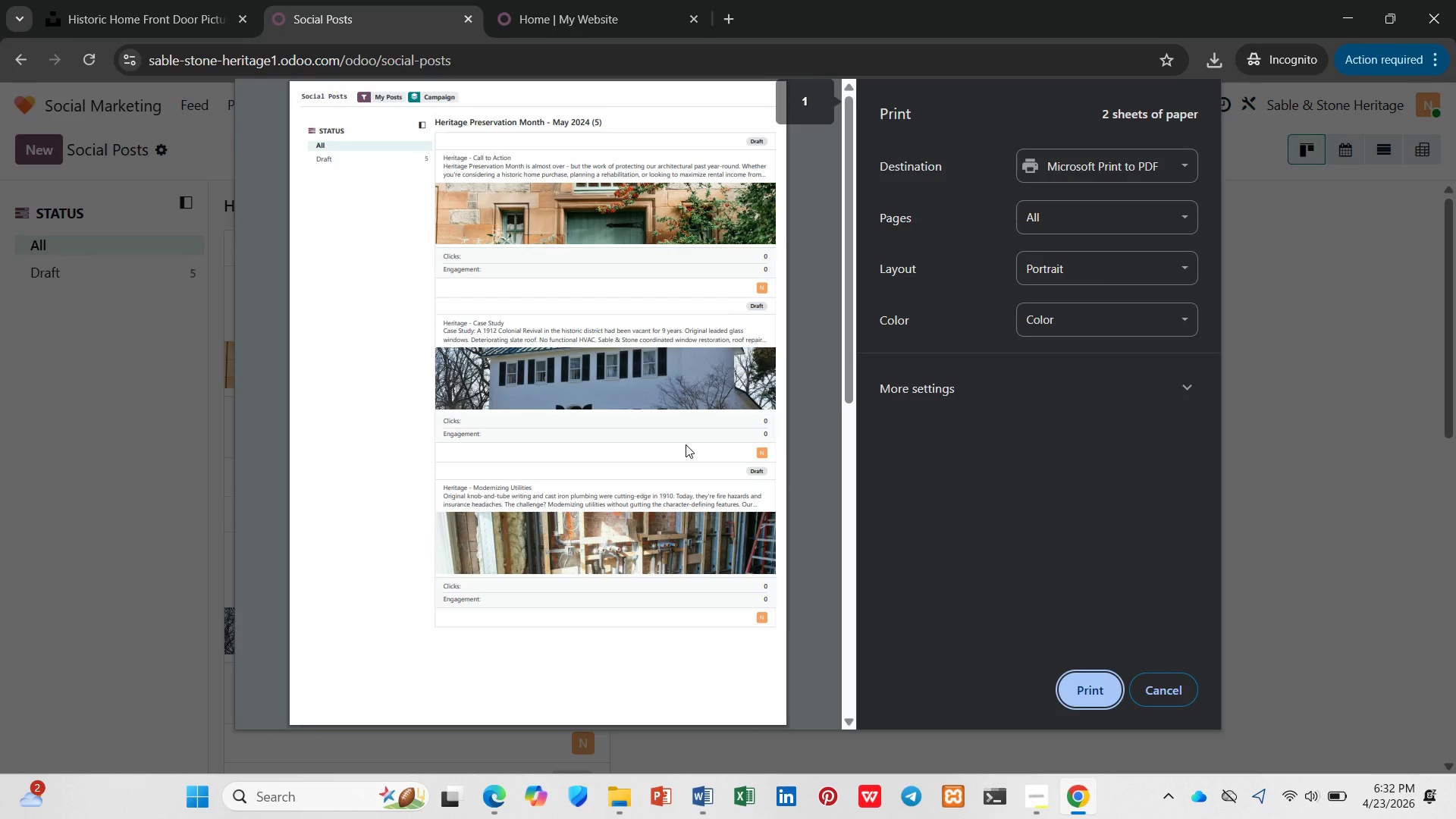 
scroll: coordinate [684, 429], scroll_direction: down, amount: 4.0
 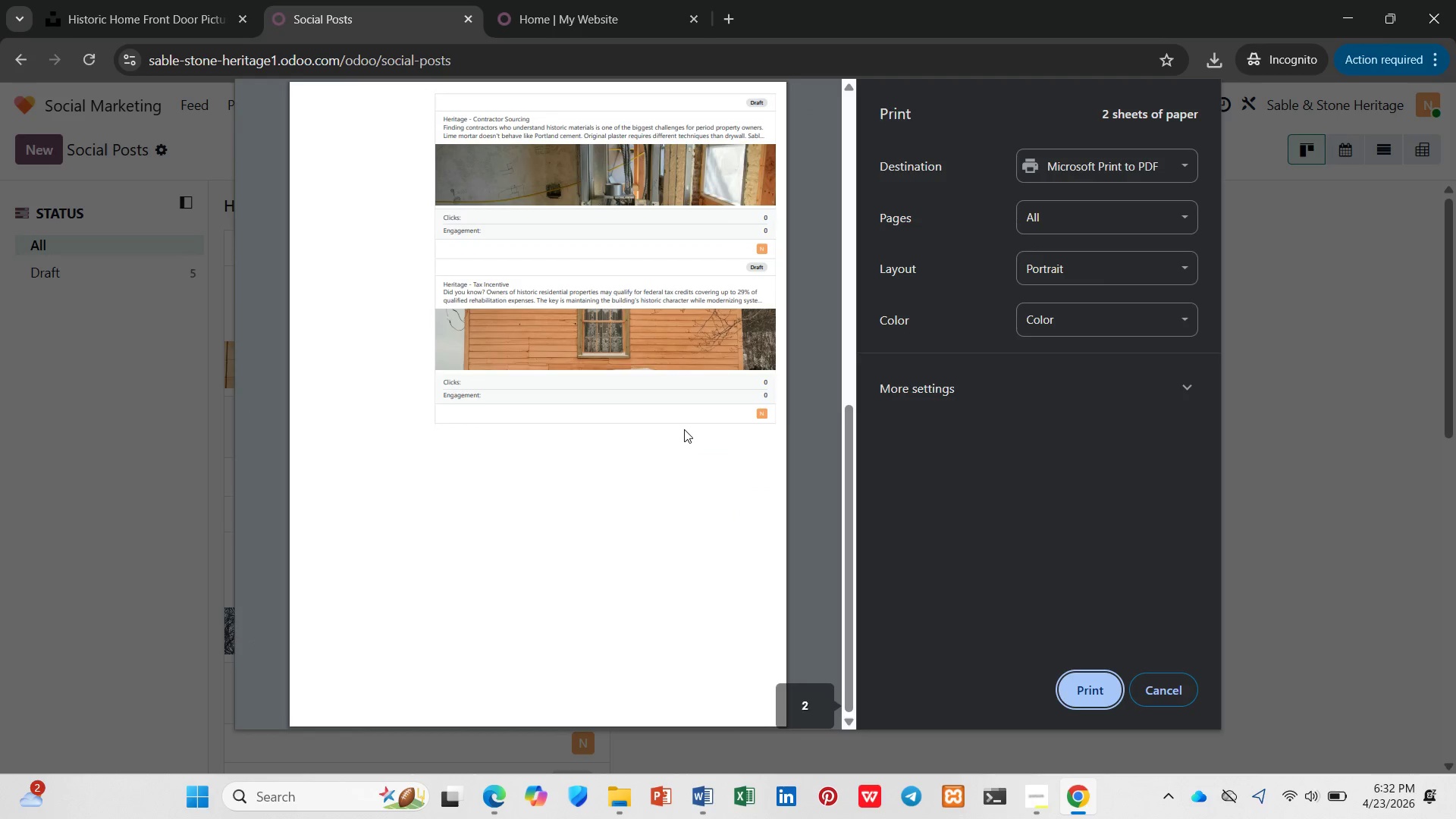 
scroll: coordinate [684, 429], scroll_direction: up, amount: 5.0
 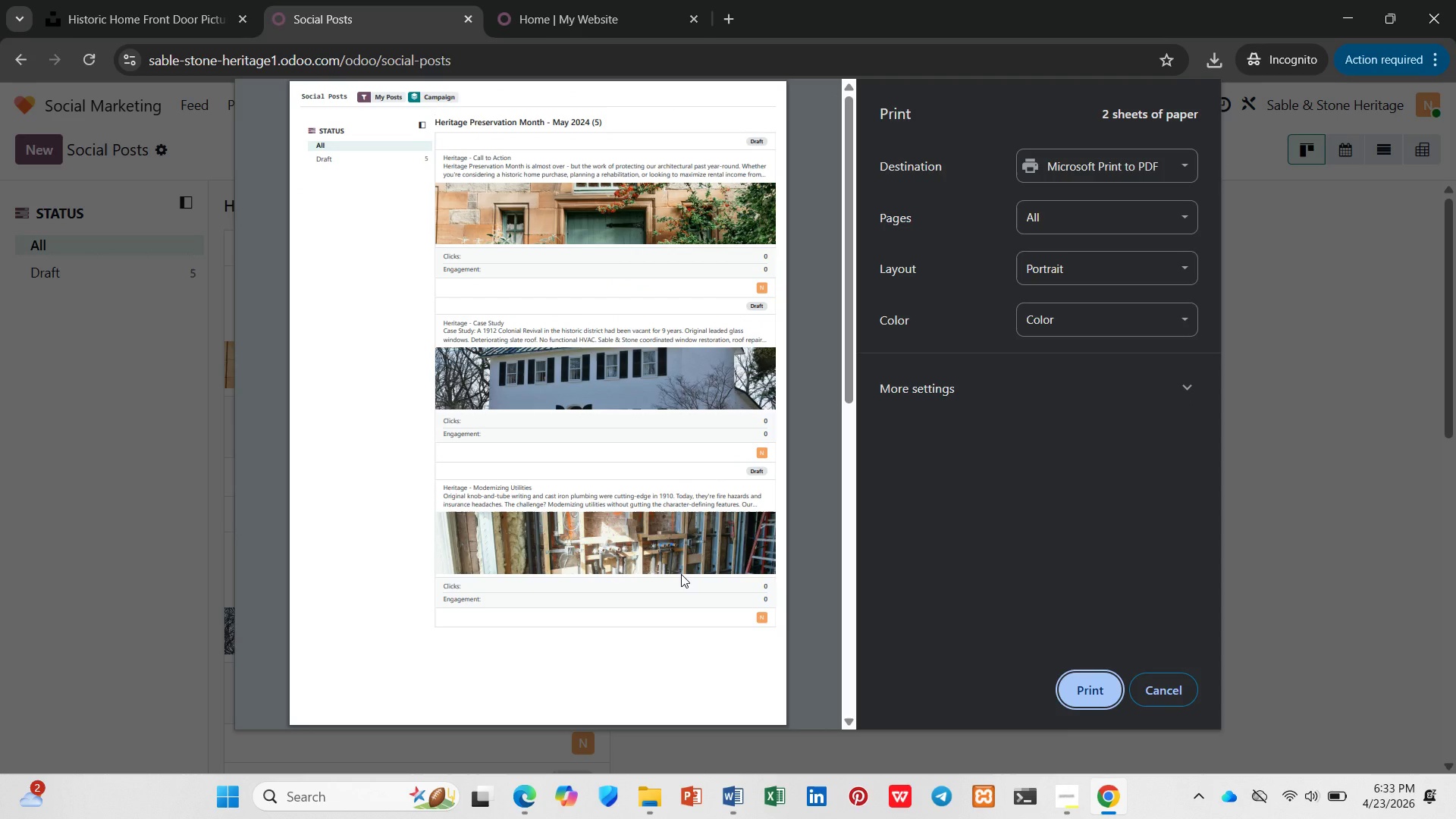 
wait(14.27)
 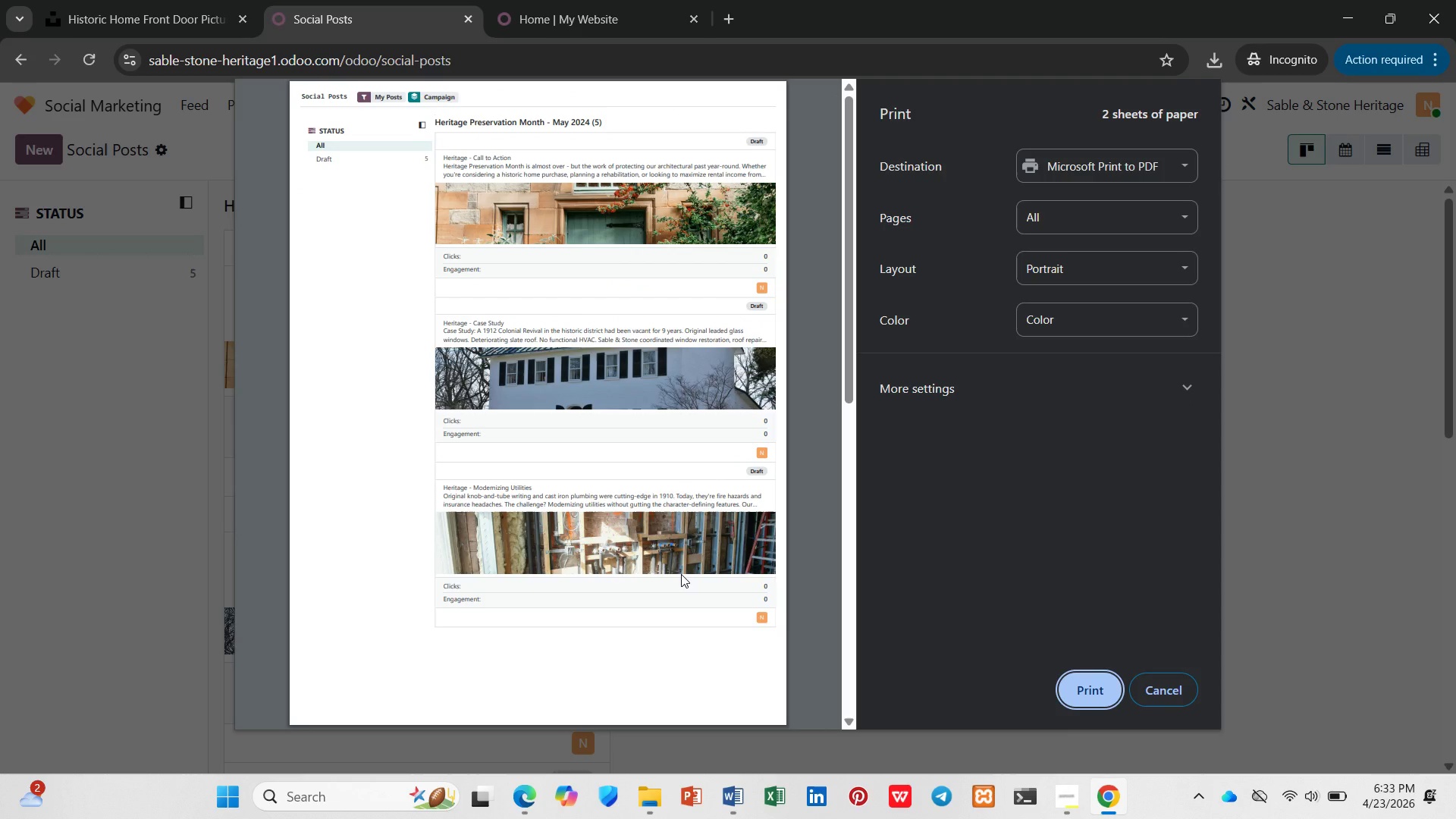 
scroll: coordinate [501, 378], scroll_direction: down, amount: 15.0
 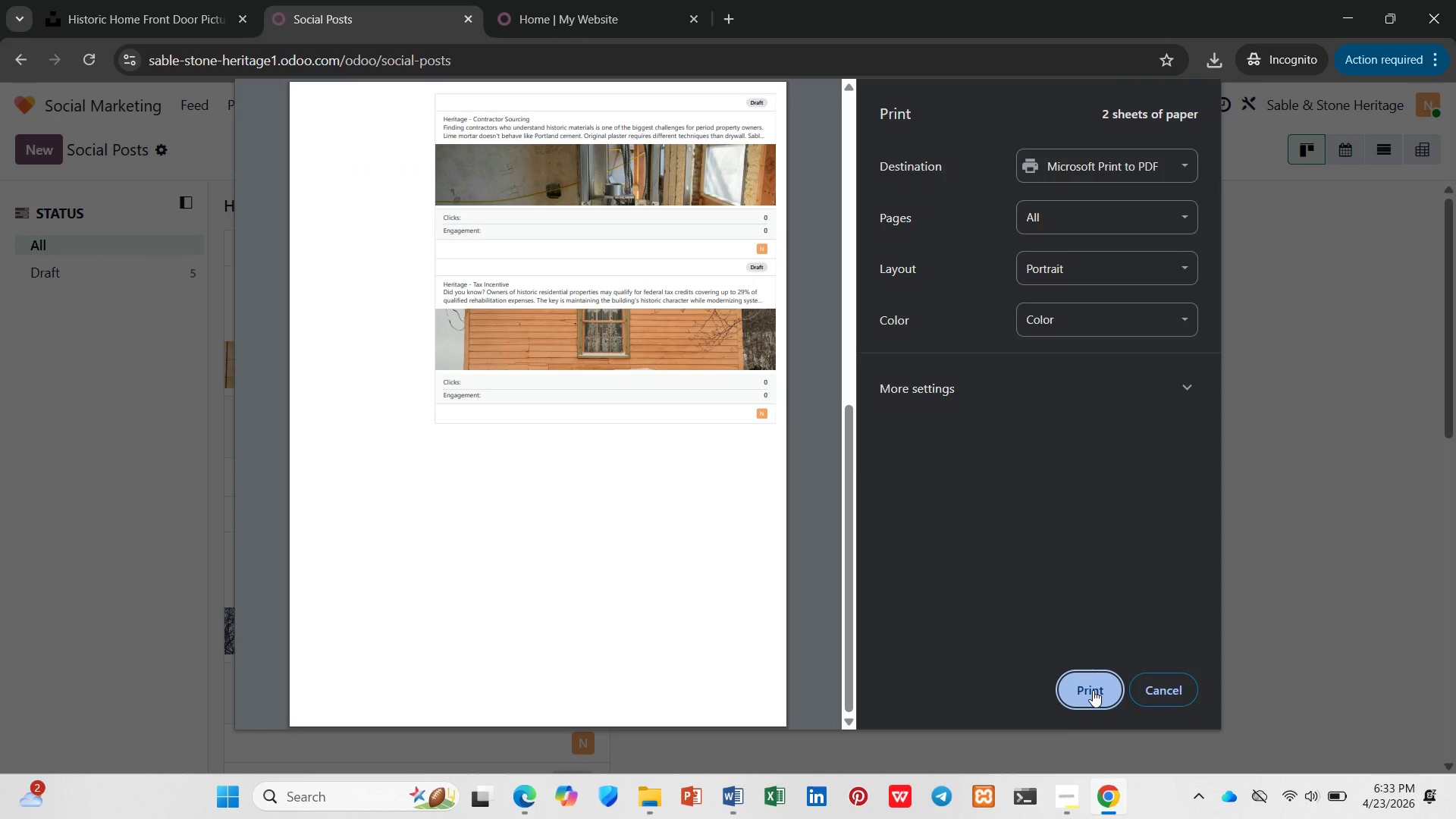 
left_click([1093, 690])
 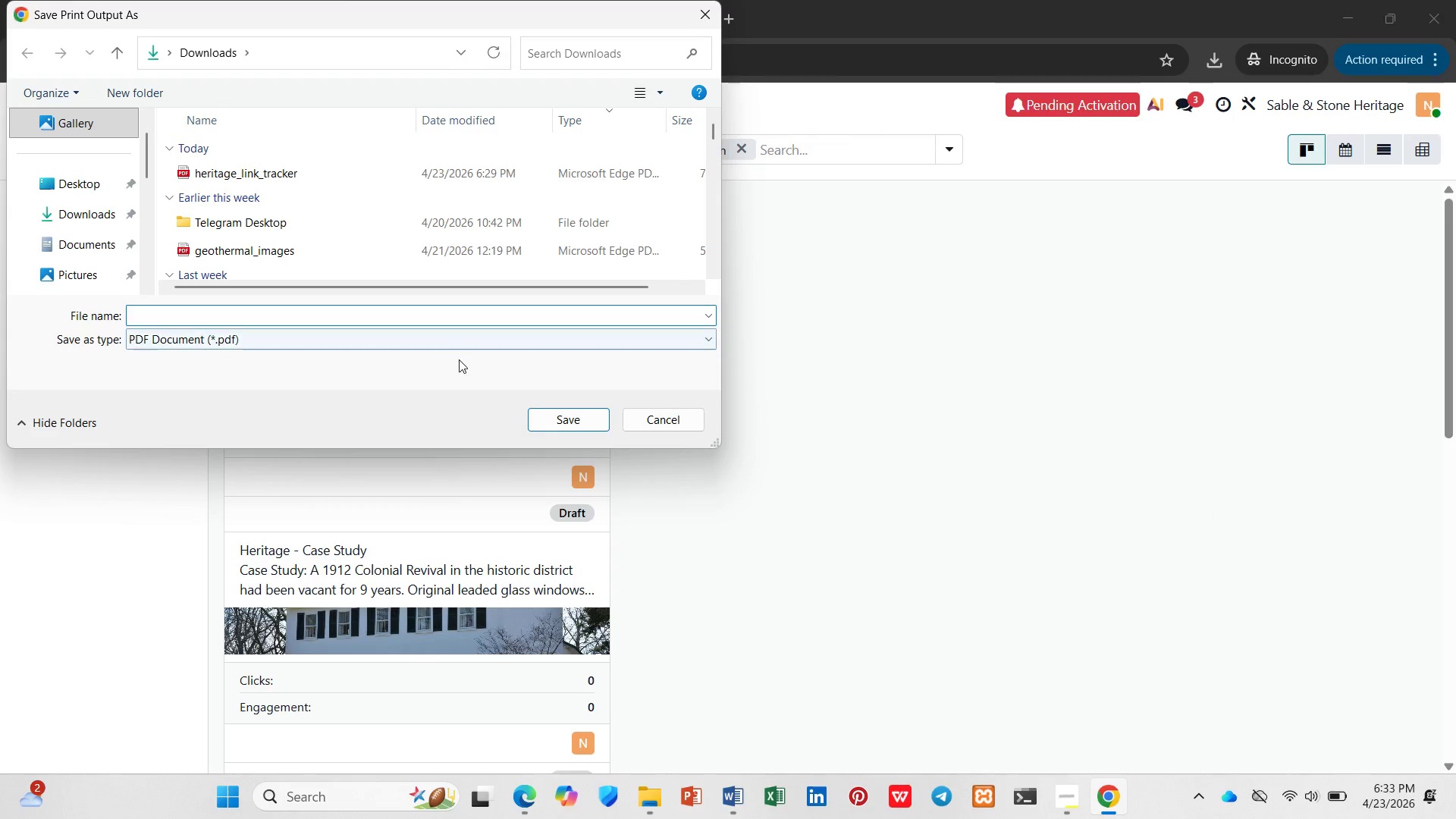 
wait(6.31)
 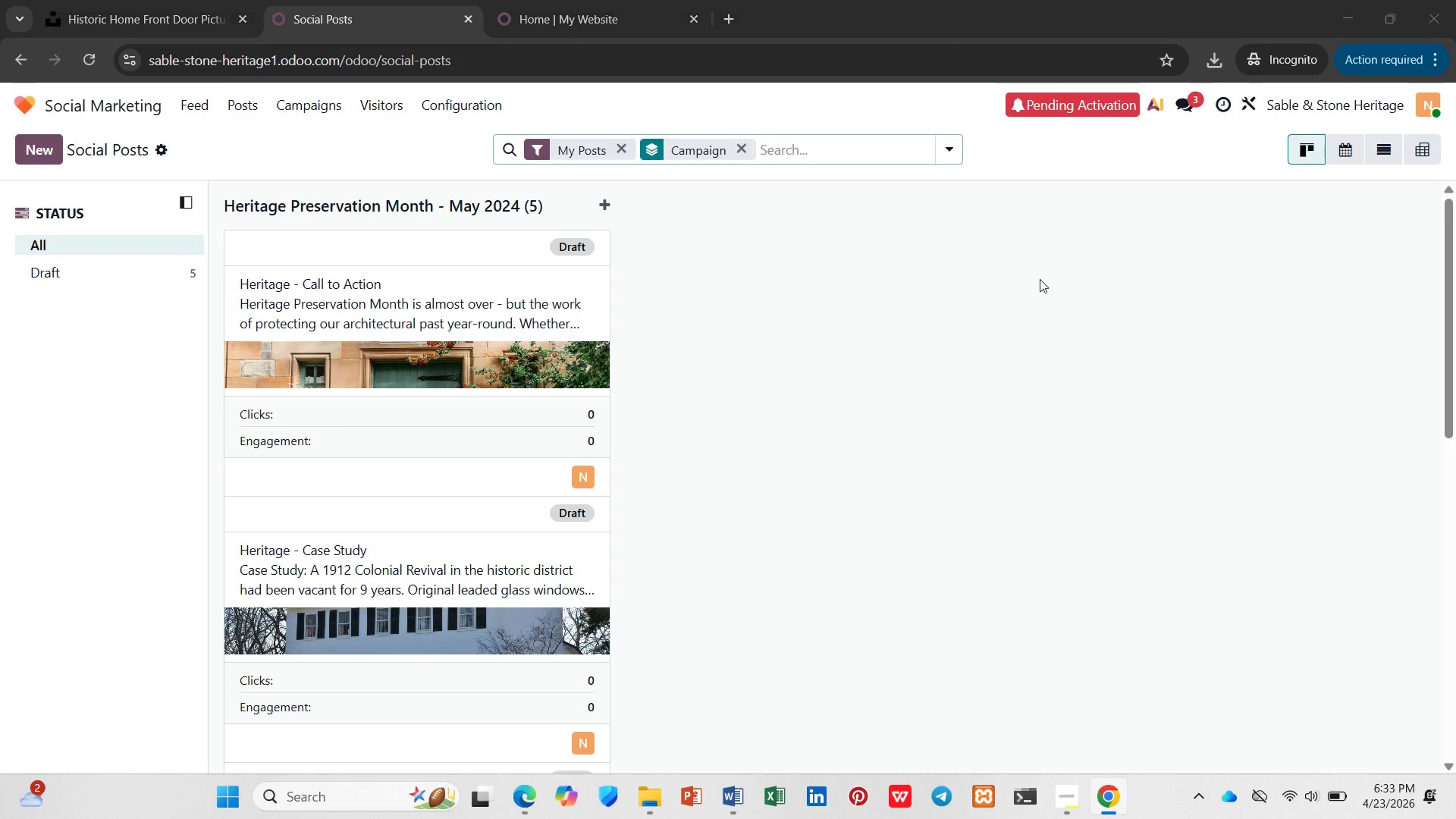 
type(heritage_campaign)
 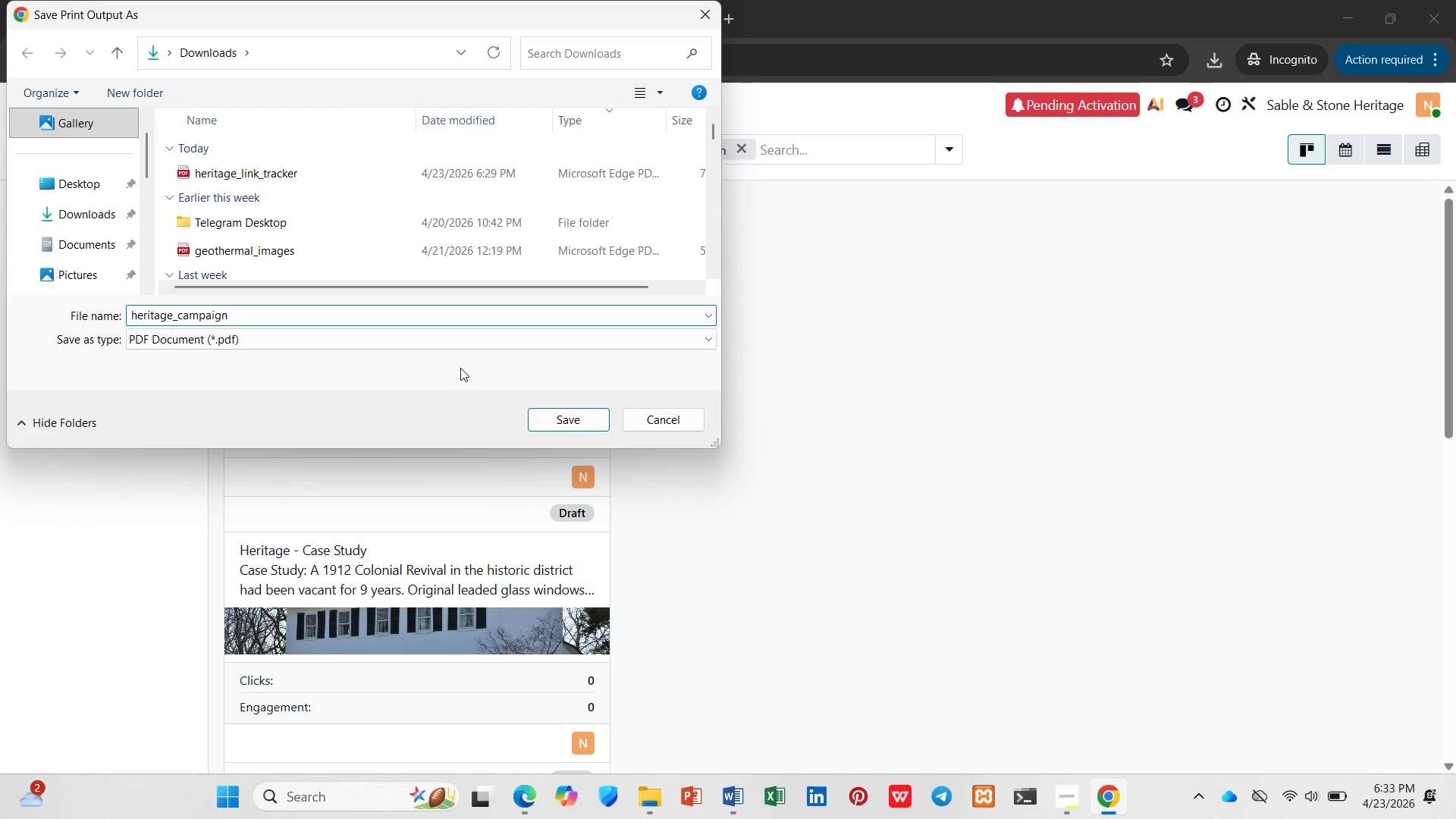 
key(Enter)
 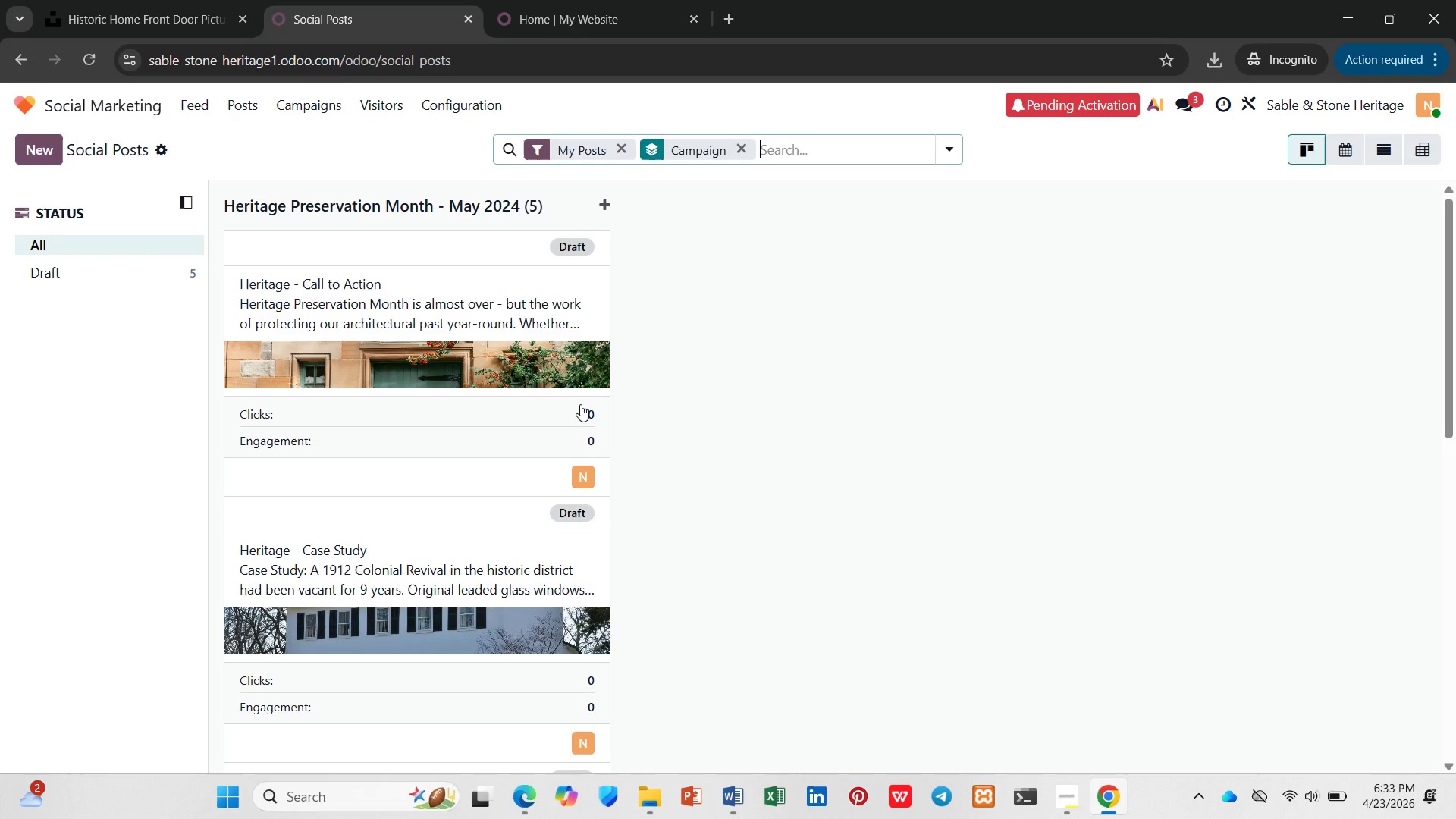 
wait(17.89)
 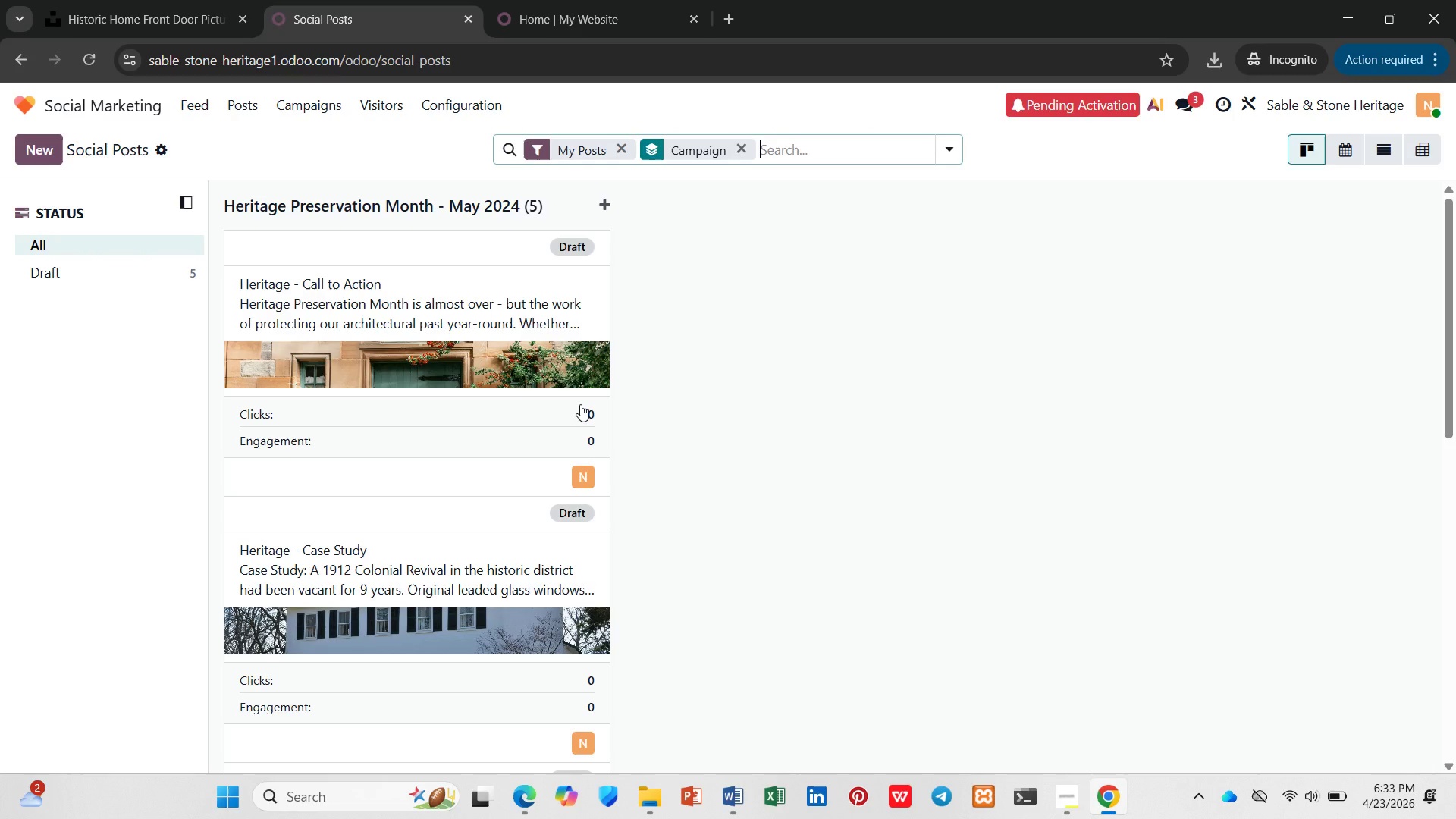 
left_click([1068, 785])